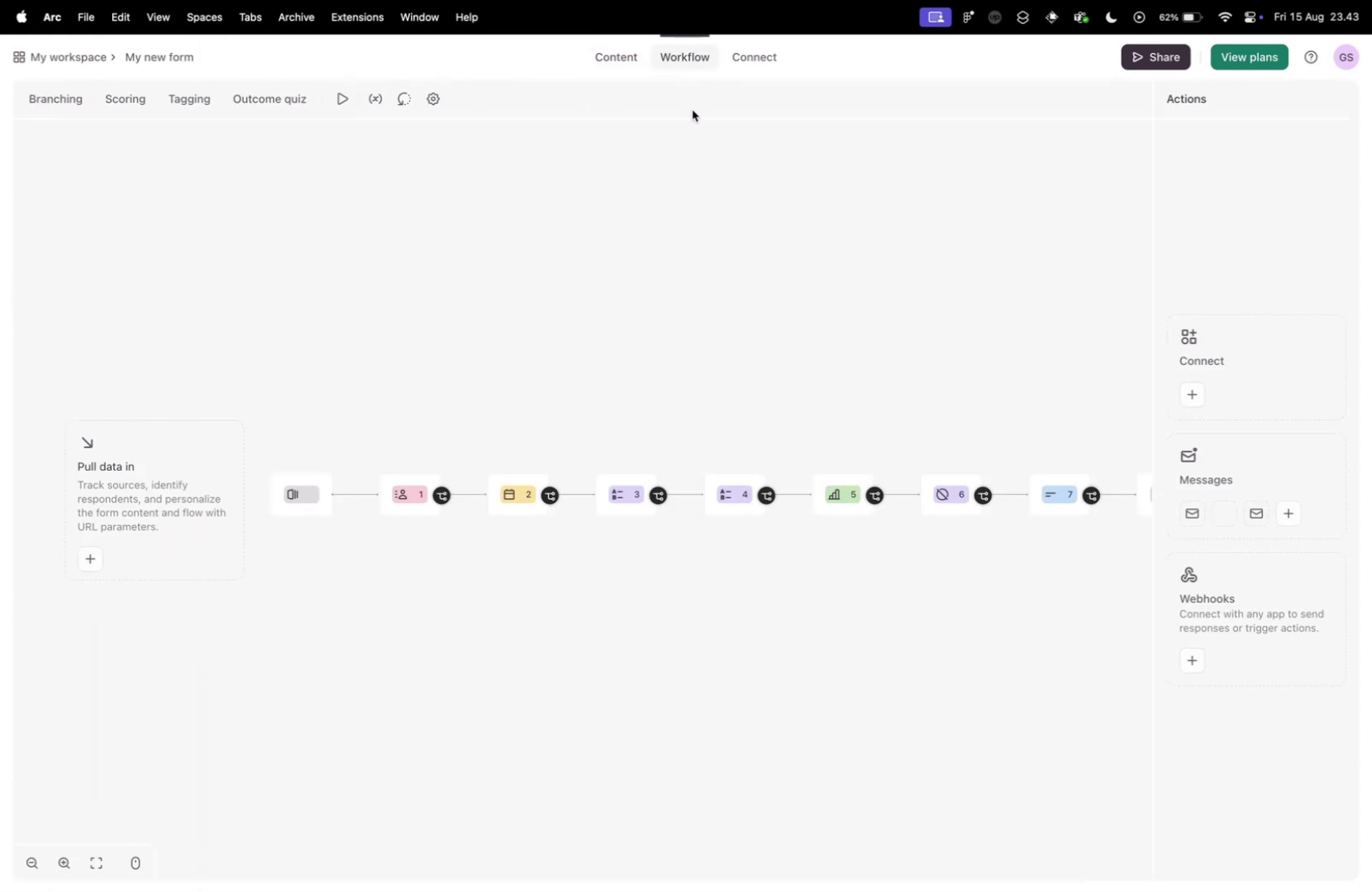 
key(Control+Tab)
 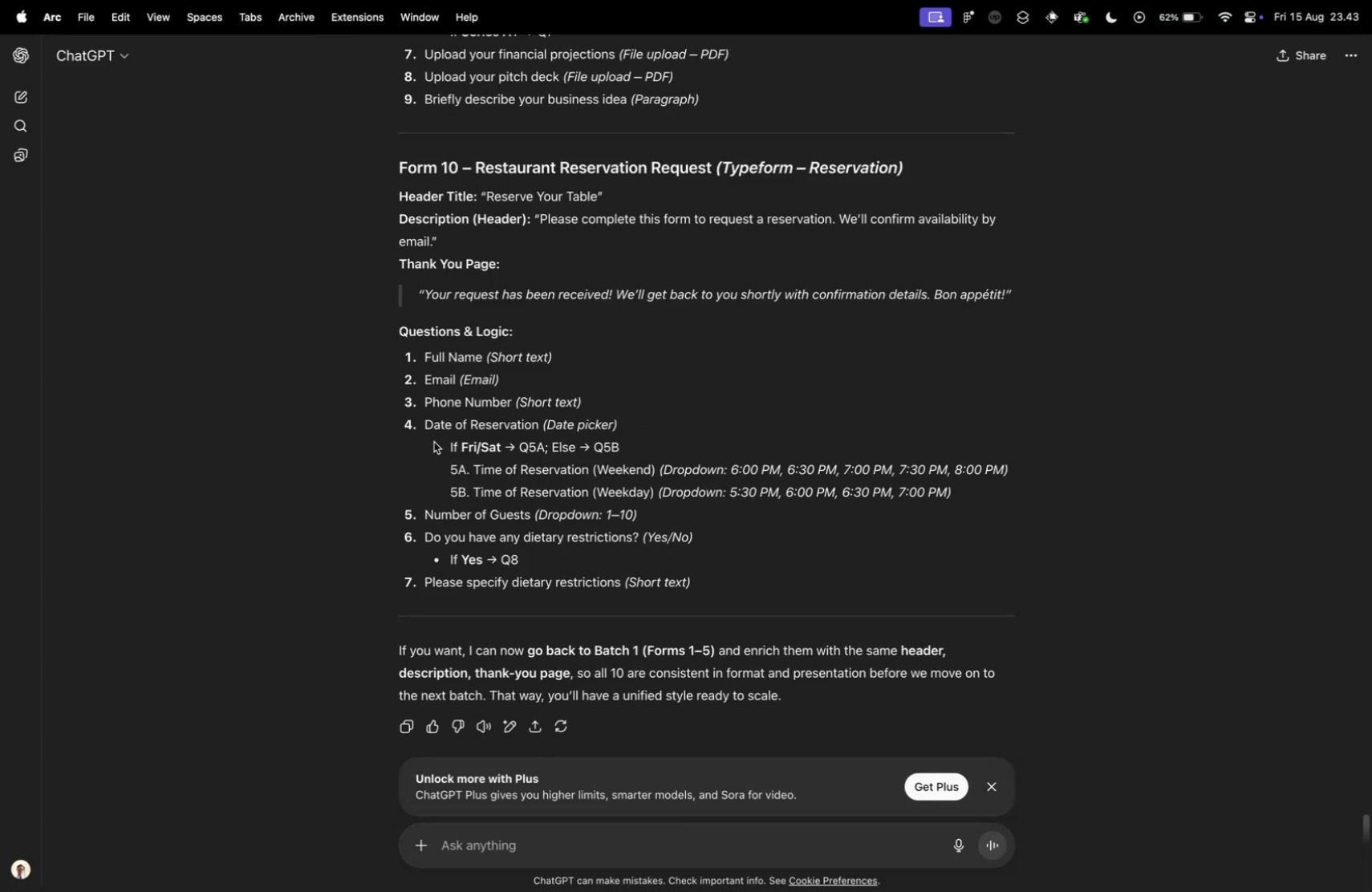 
key(Control+ControlLeft)
 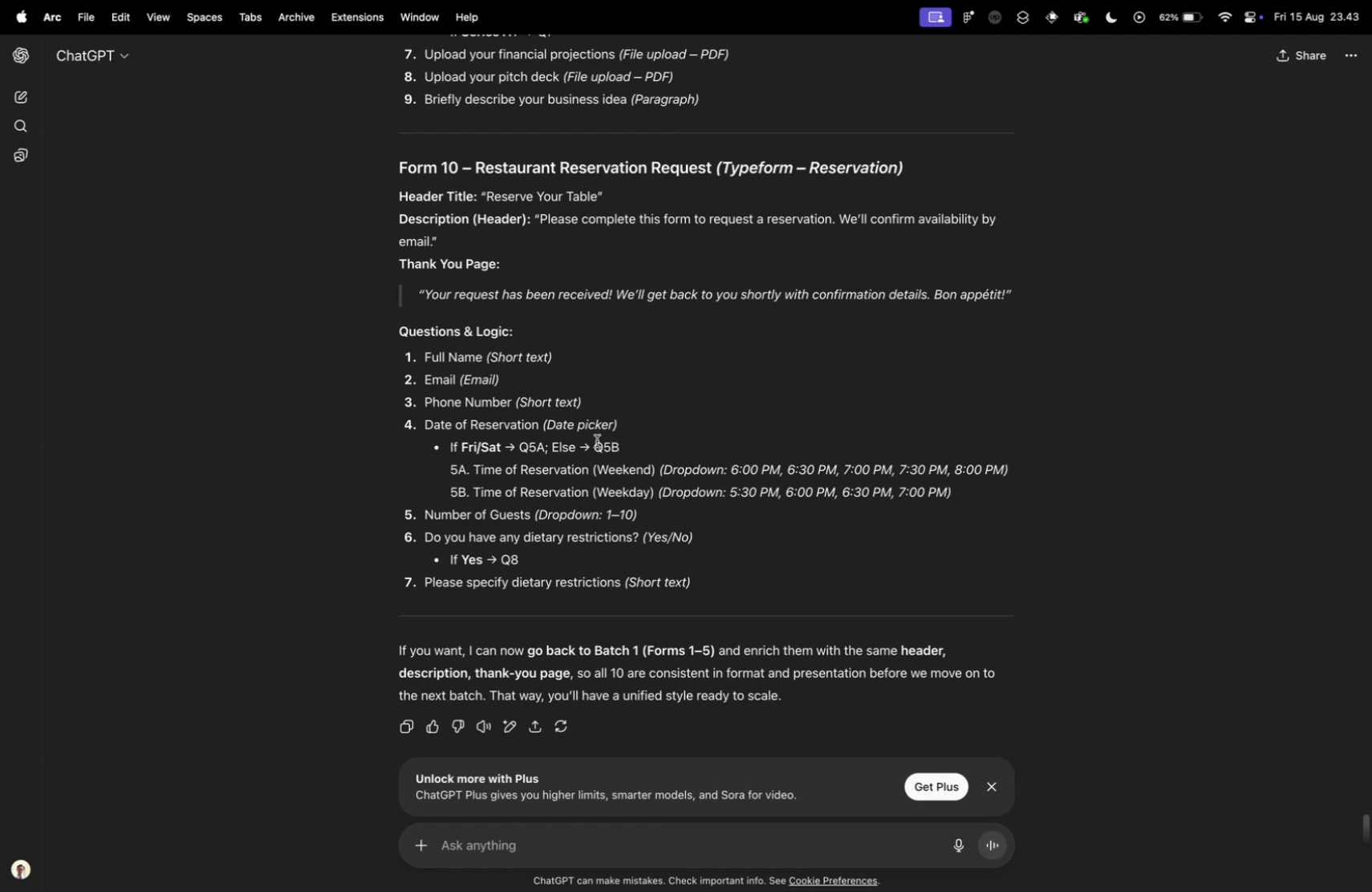 
key(Control+Tab)
 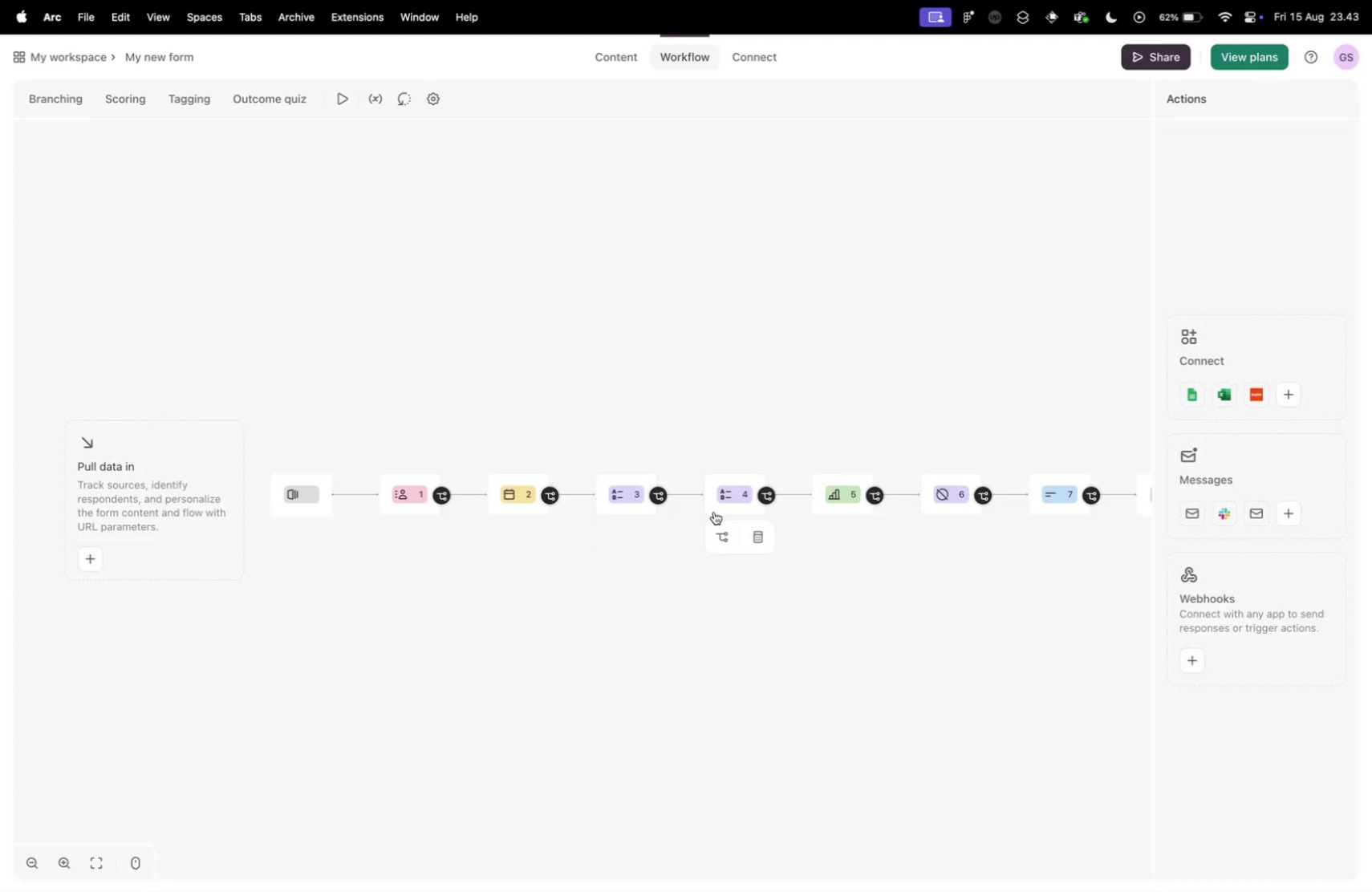 
hold_key(key=CommandLeft, duration=1.41)
scroll: coordinate [568, 502], scroll_direction: up, amount: 37.0
 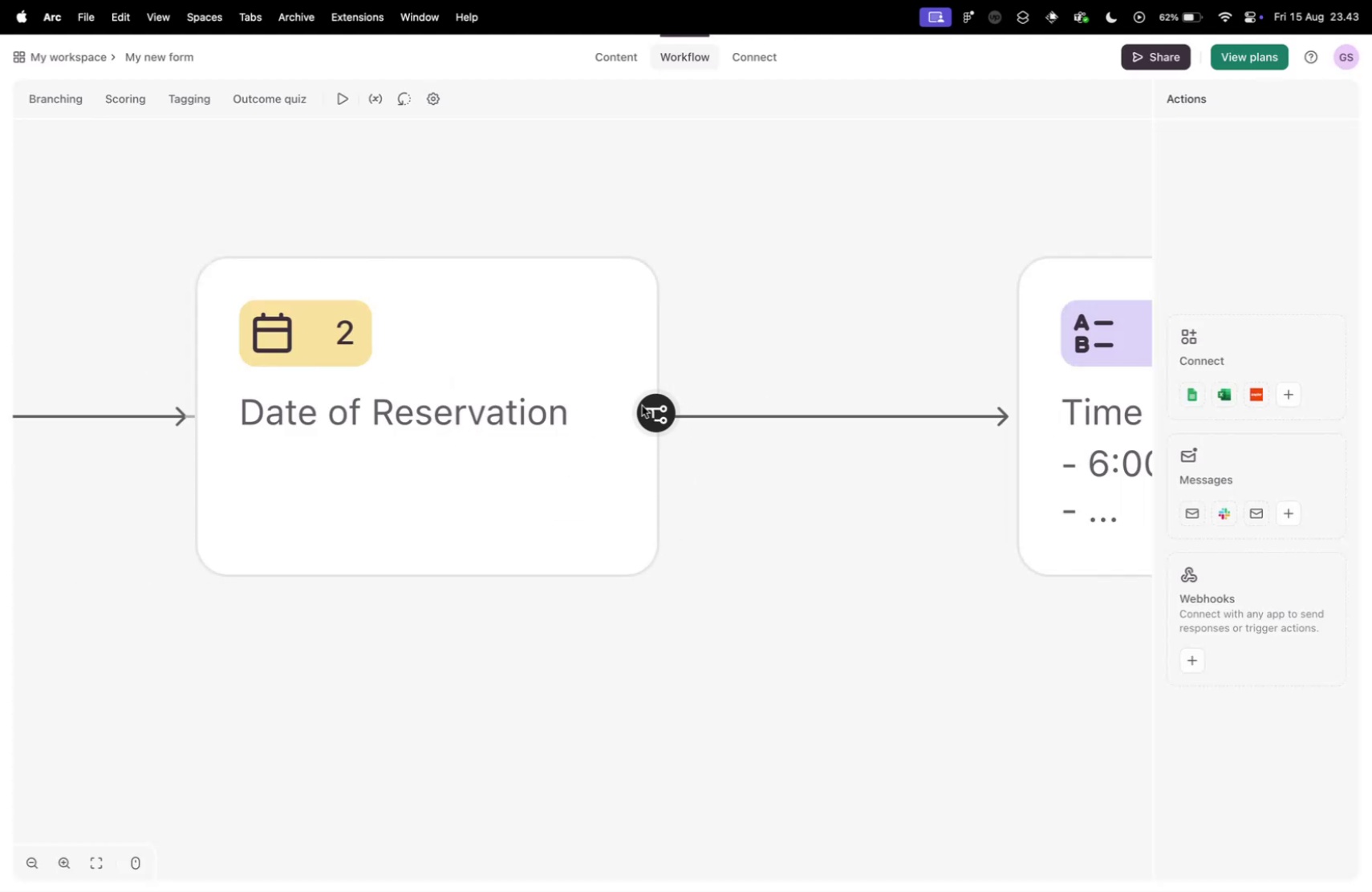 
left_click([592, 407])
 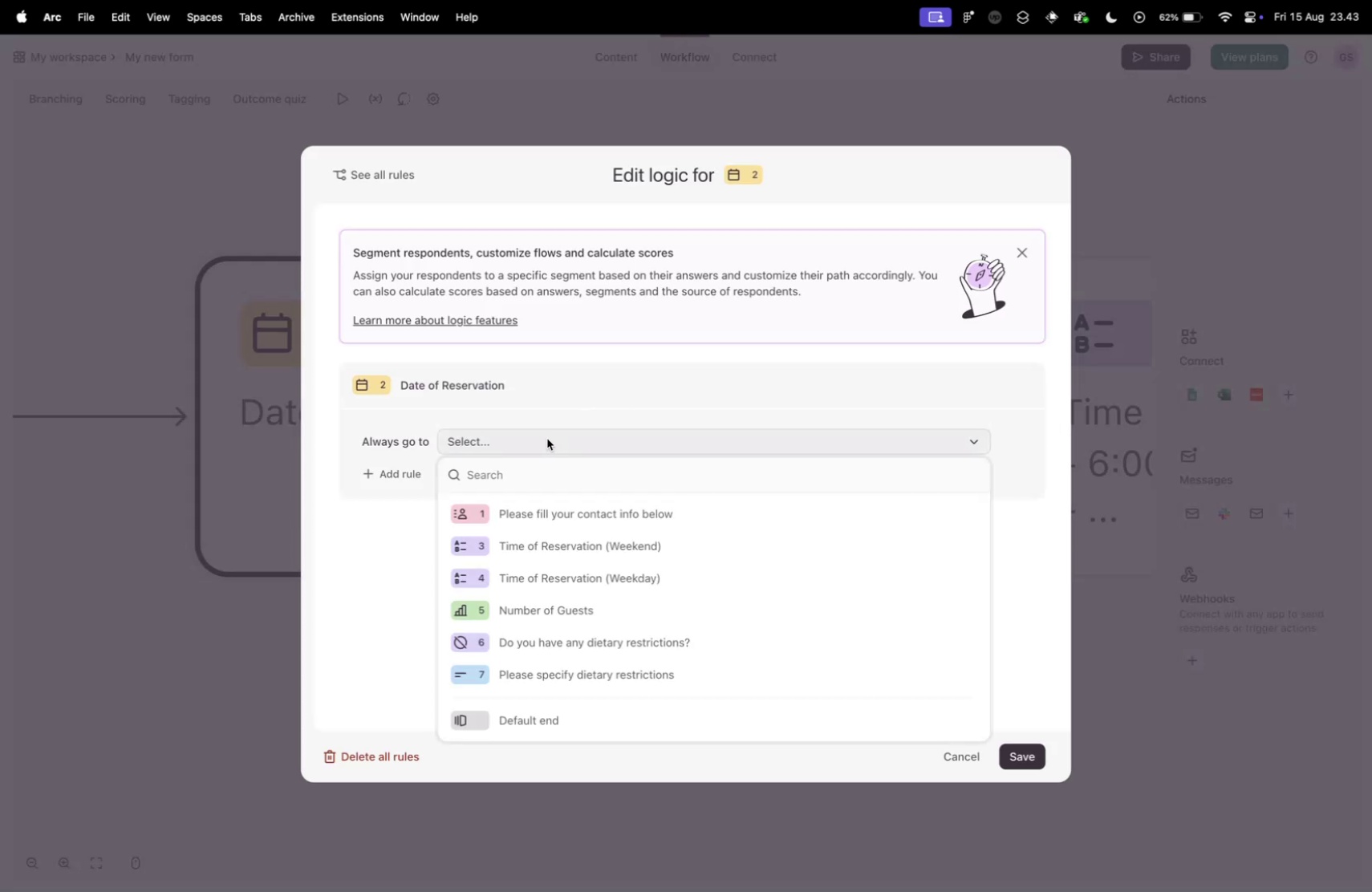 
left_click([542, 430])
 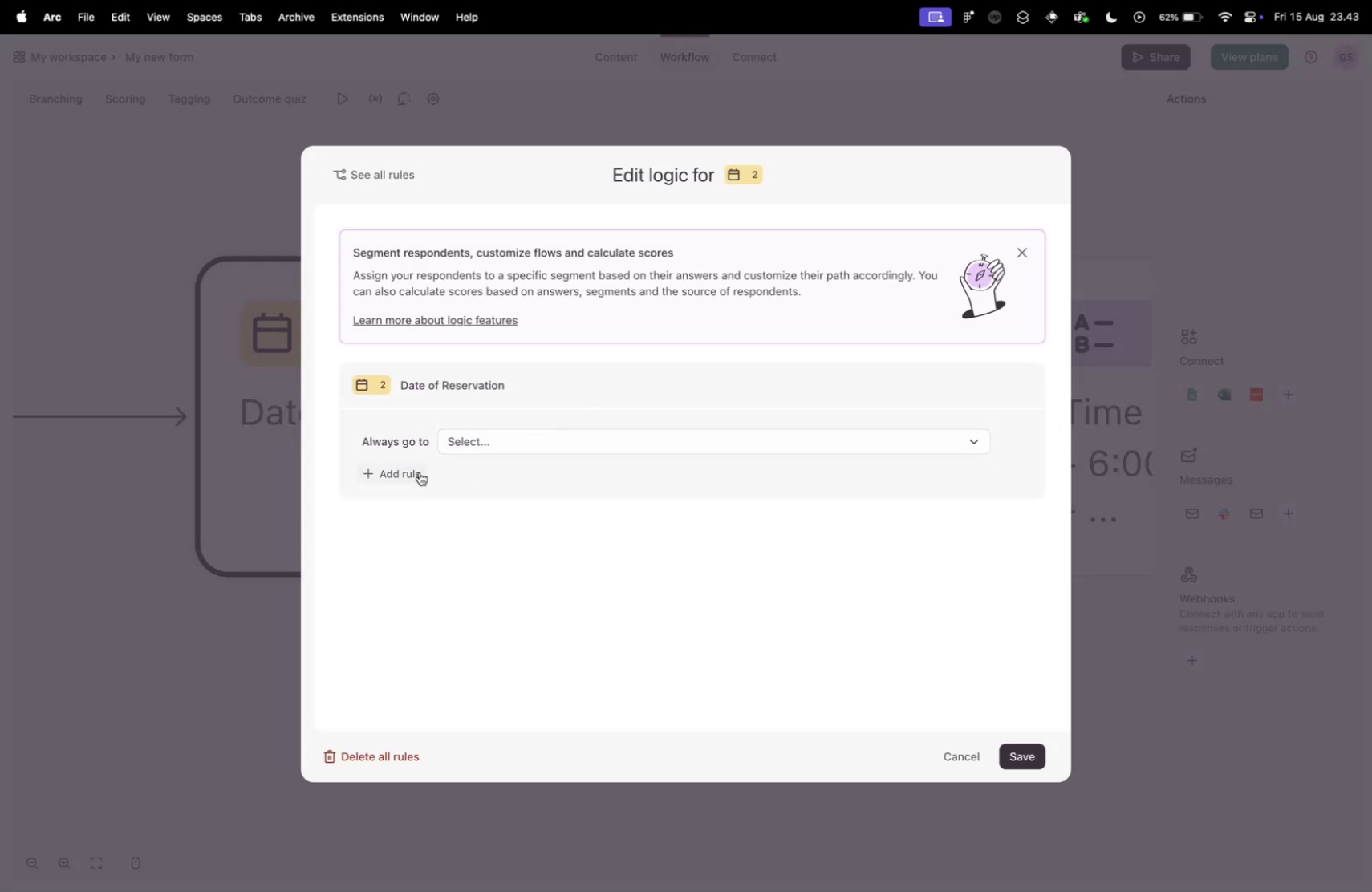 
left_click([417, 472])
 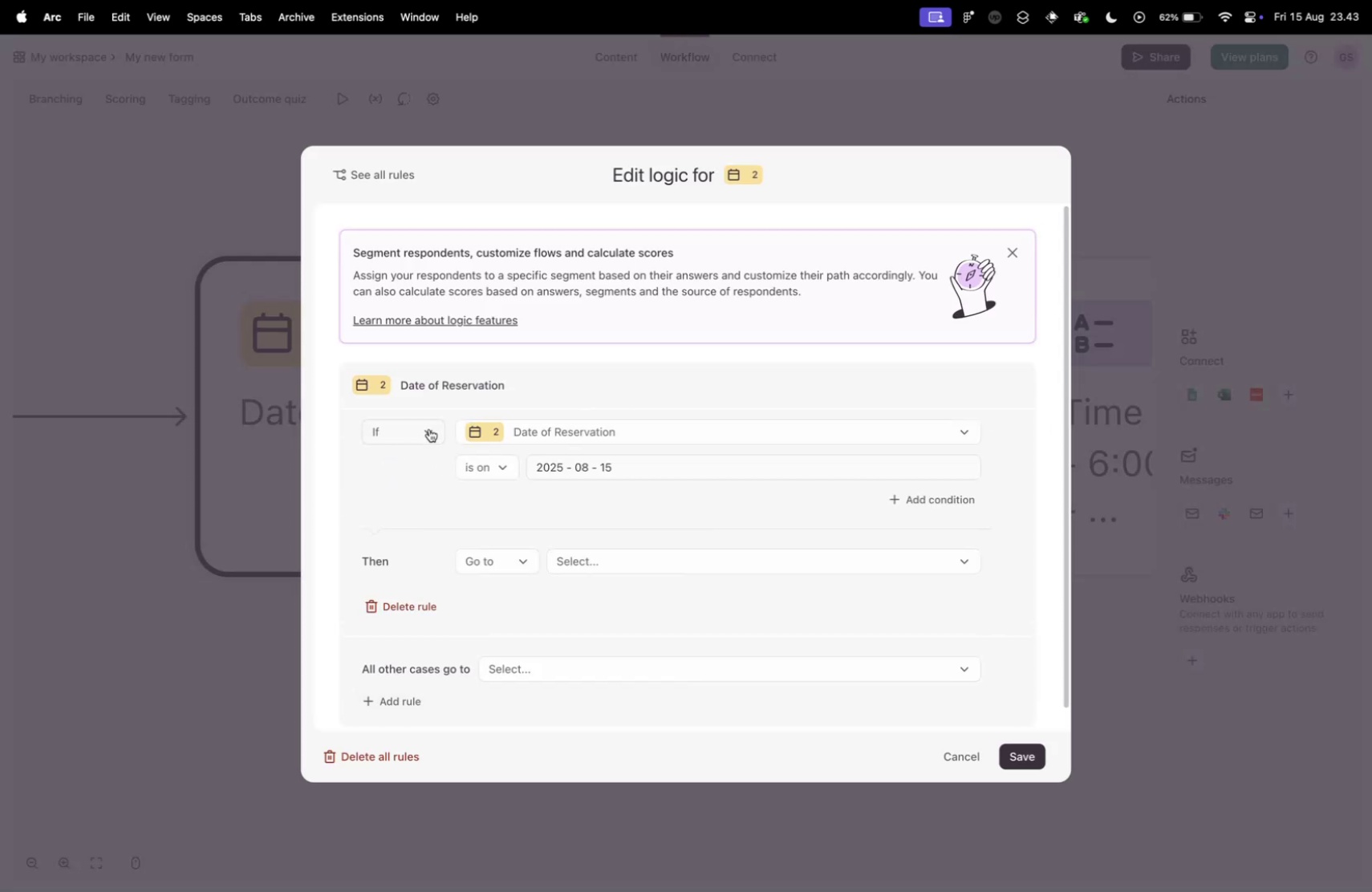 
left_click([428, 428])
 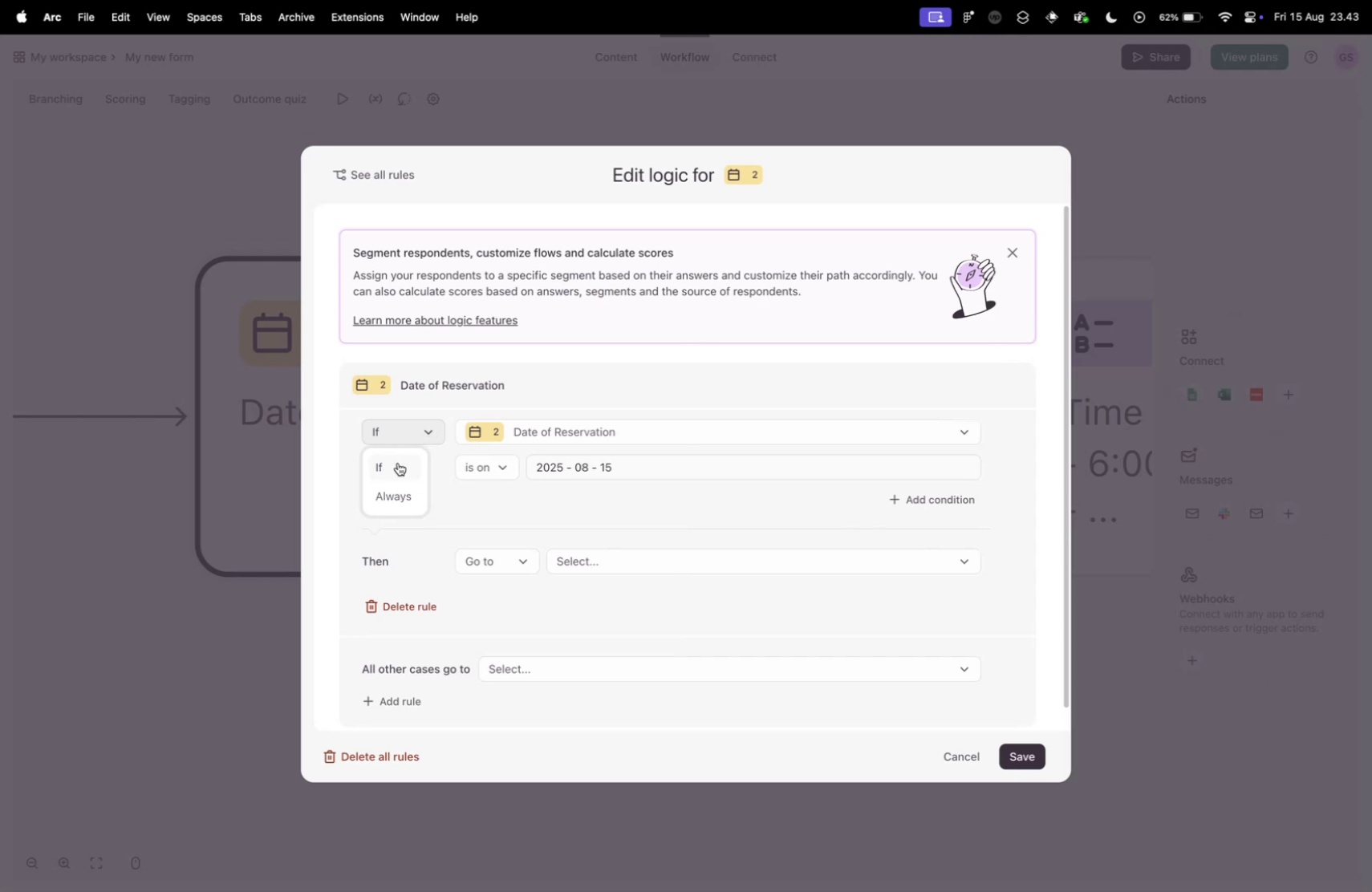 
left_click([398, 462])
 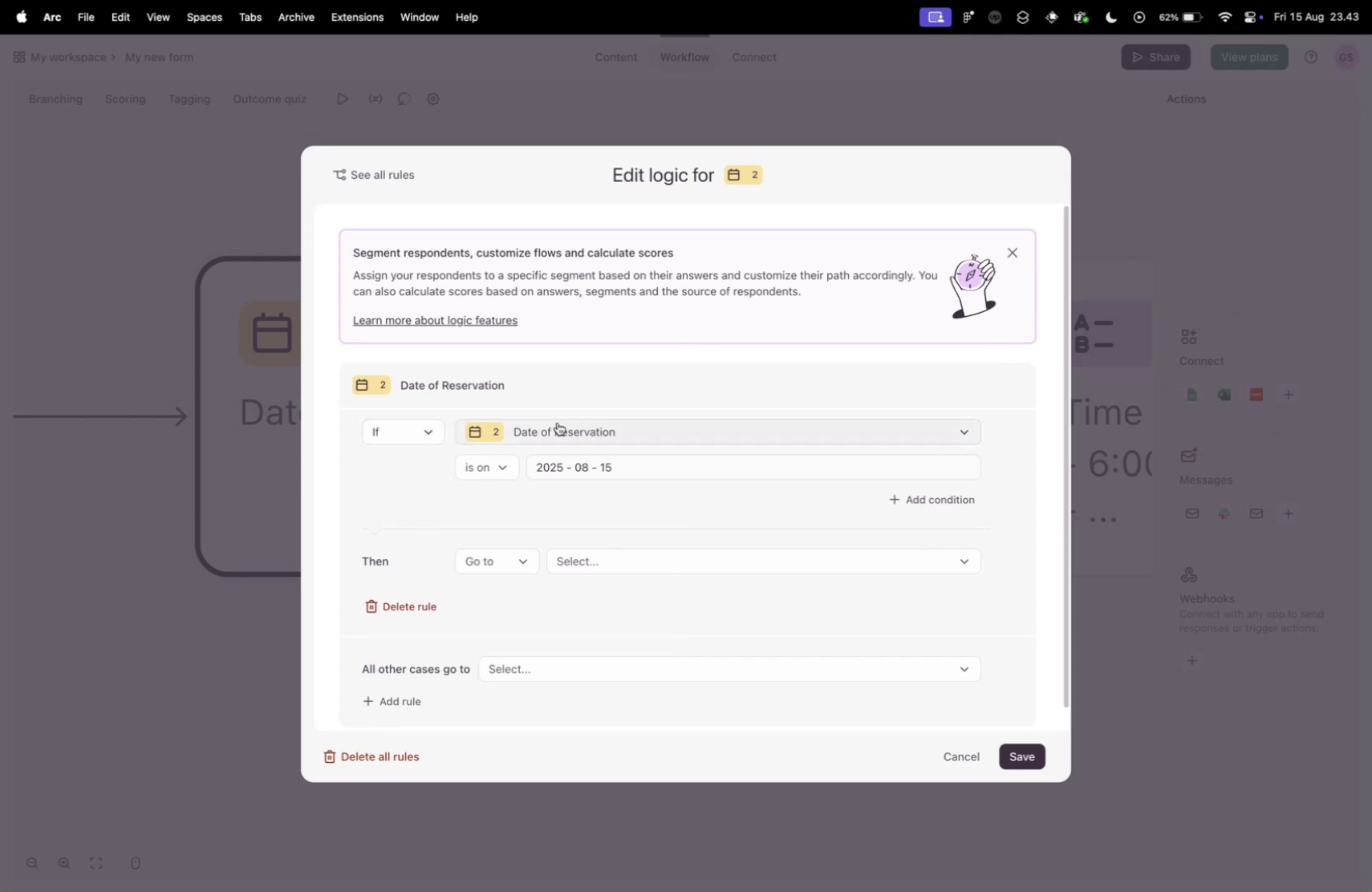 
left_click([392, 432])
 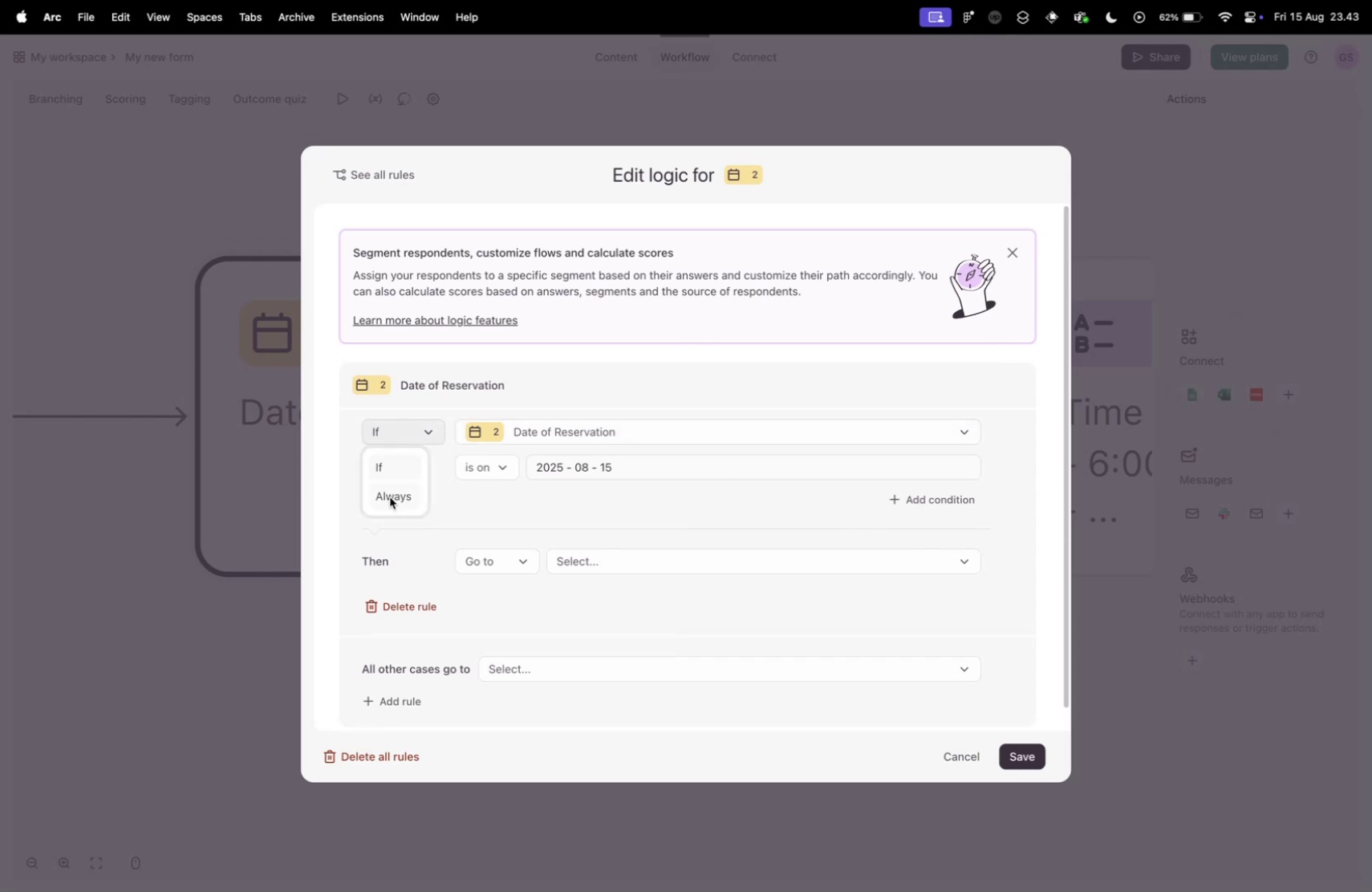 
left_click([389, 494])
 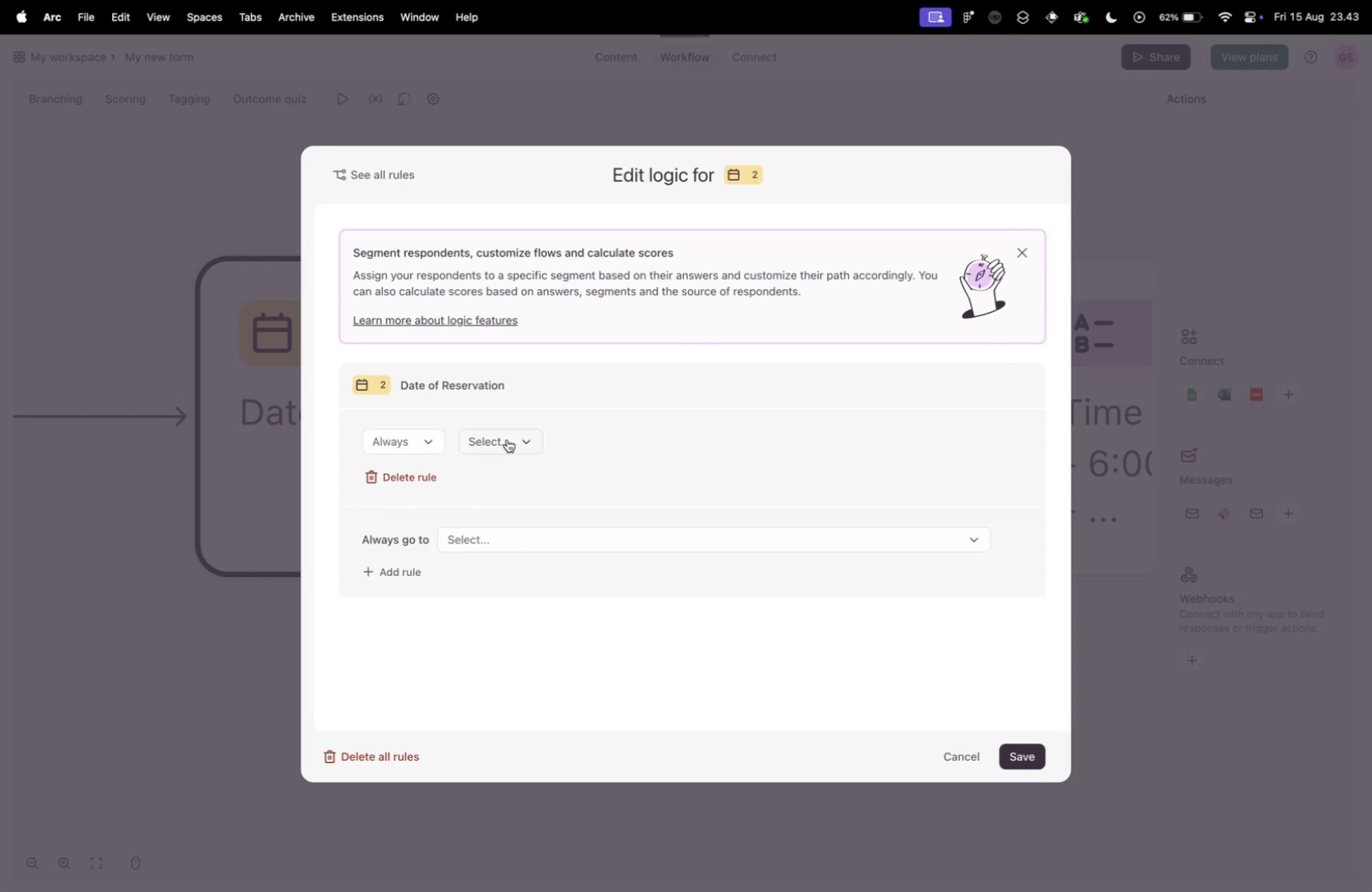 
left_click([507, 439])
 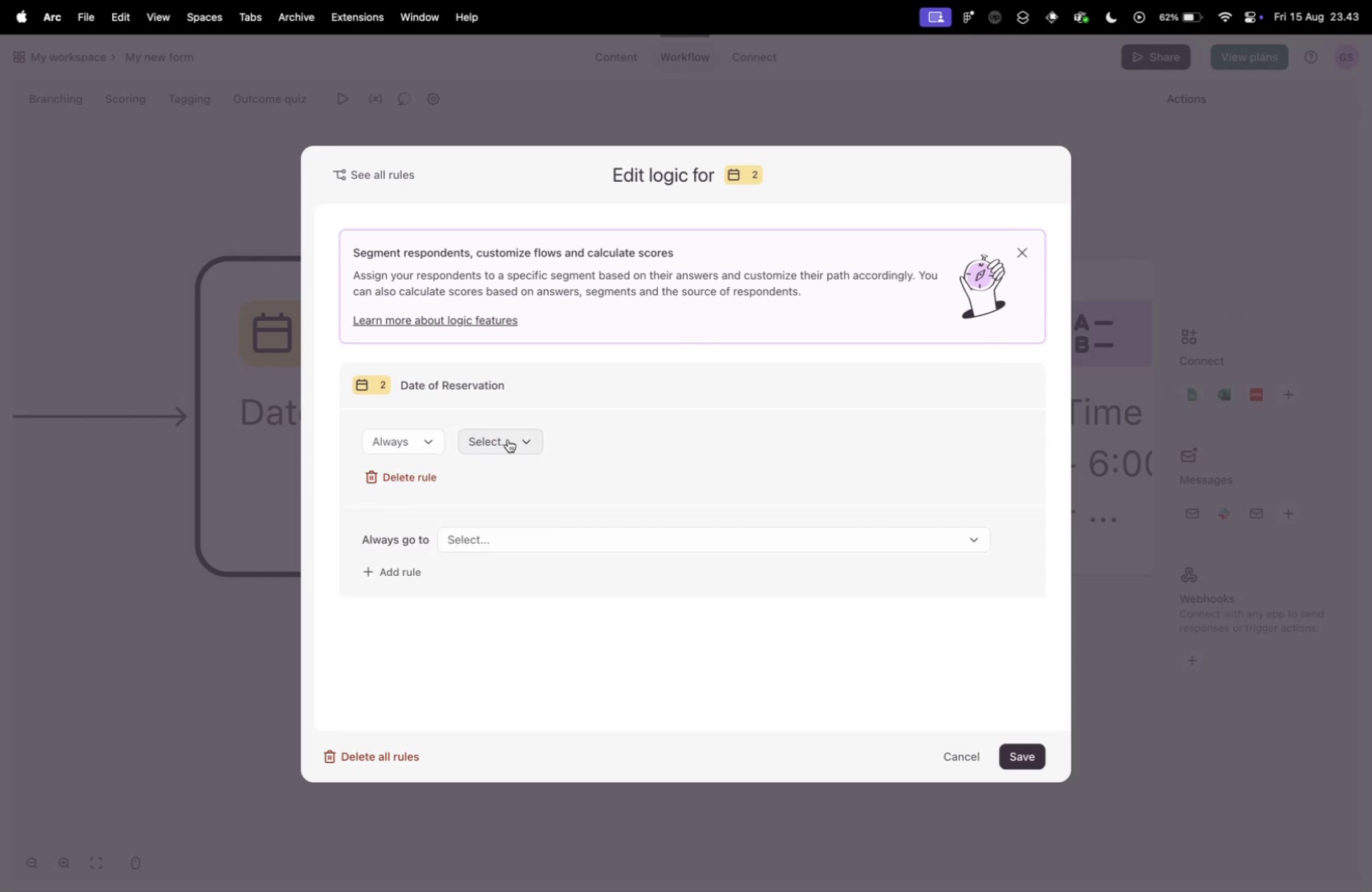 
double_click([399, 440])
 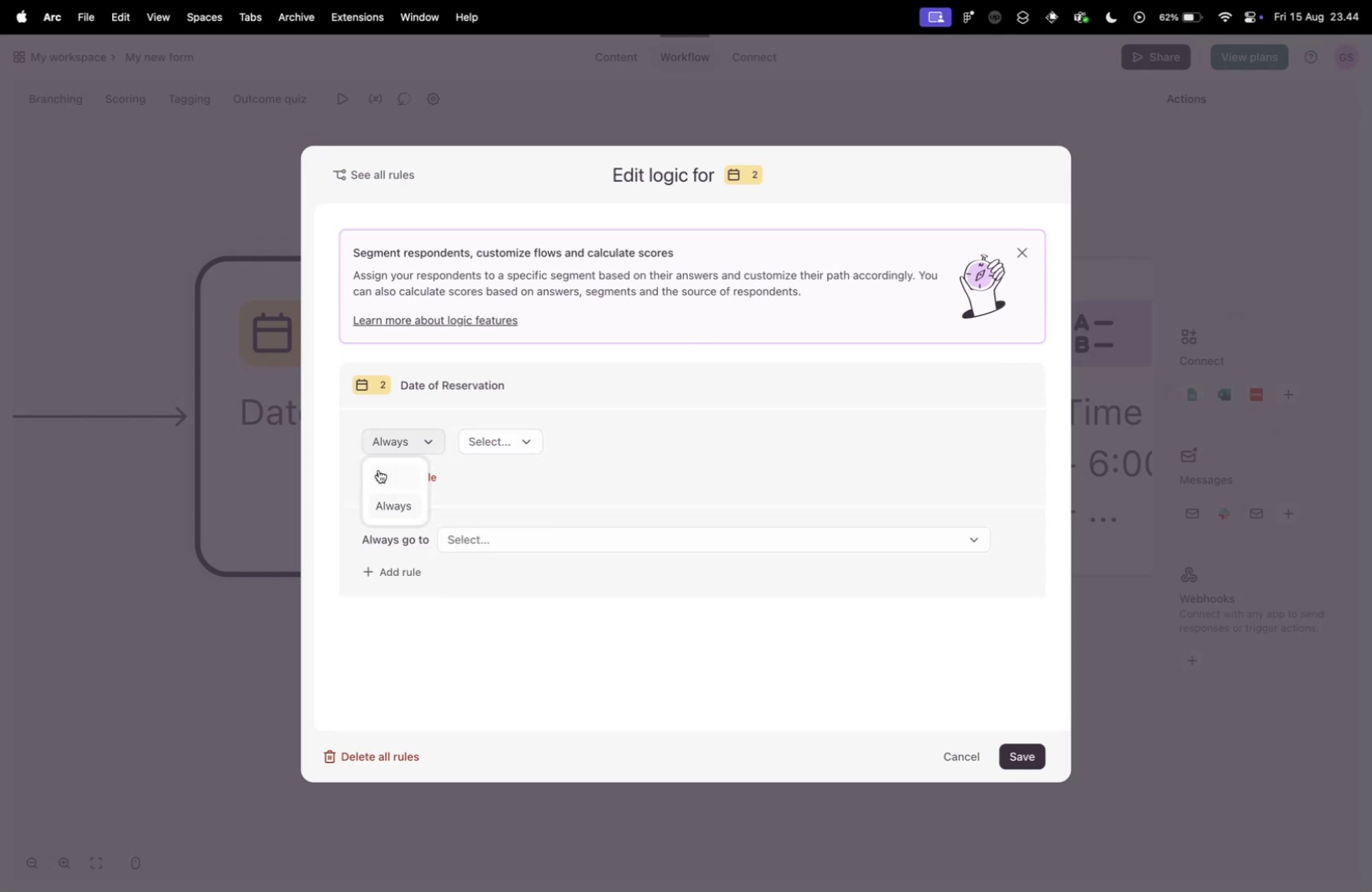 
left_click([379, 469])
 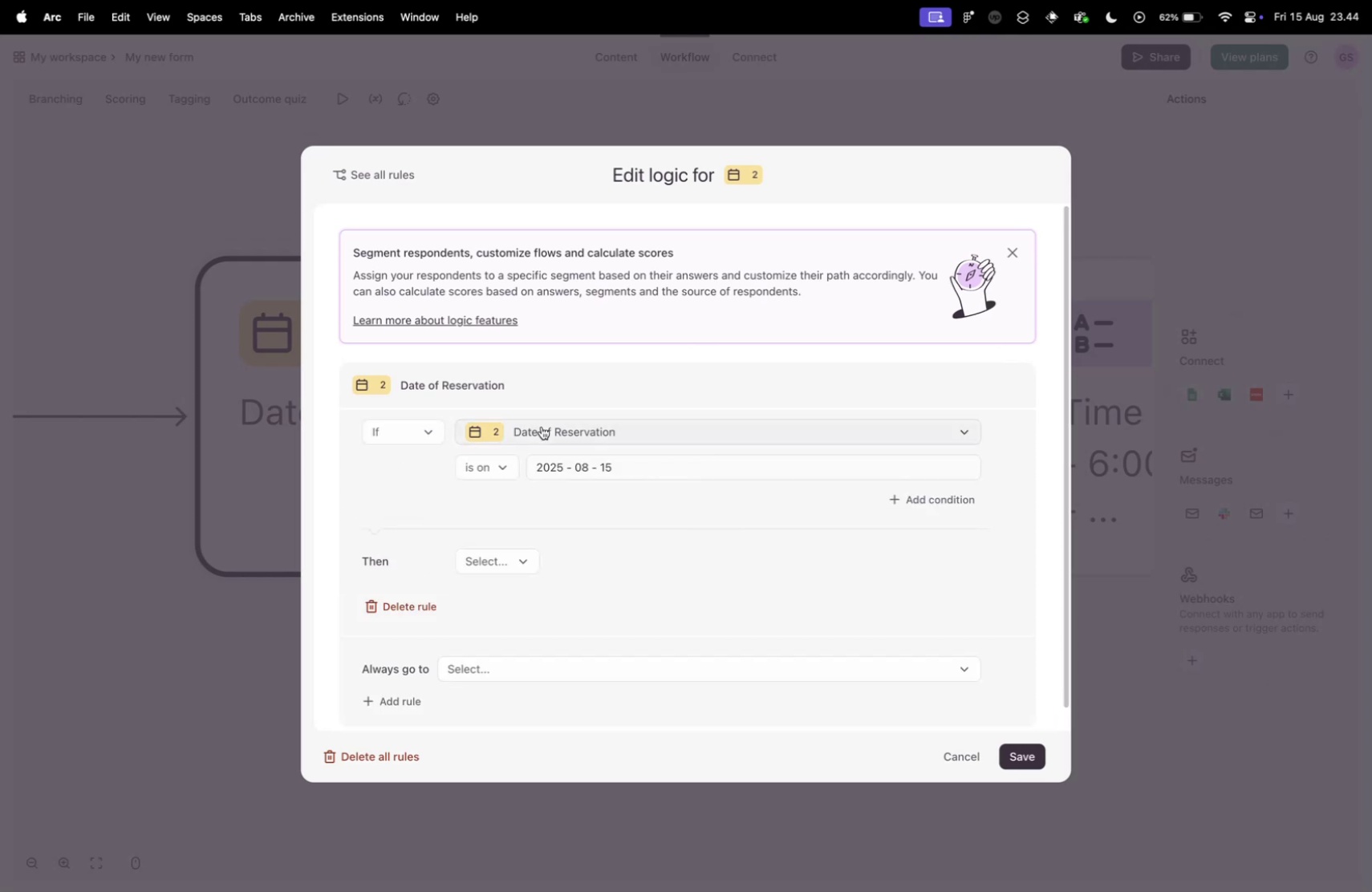 
left_click([542, 426])
 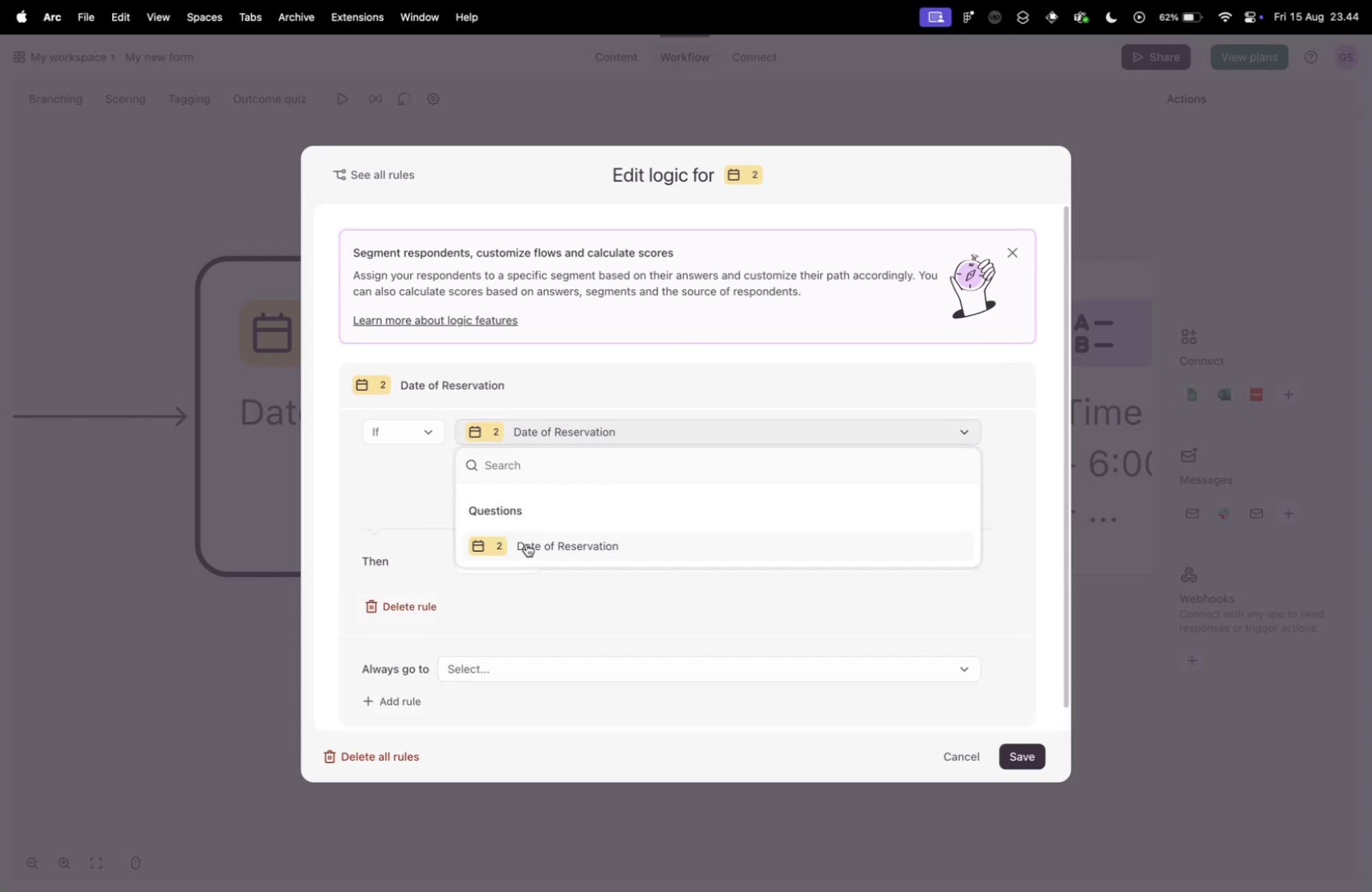 
left_click([526, 543])
 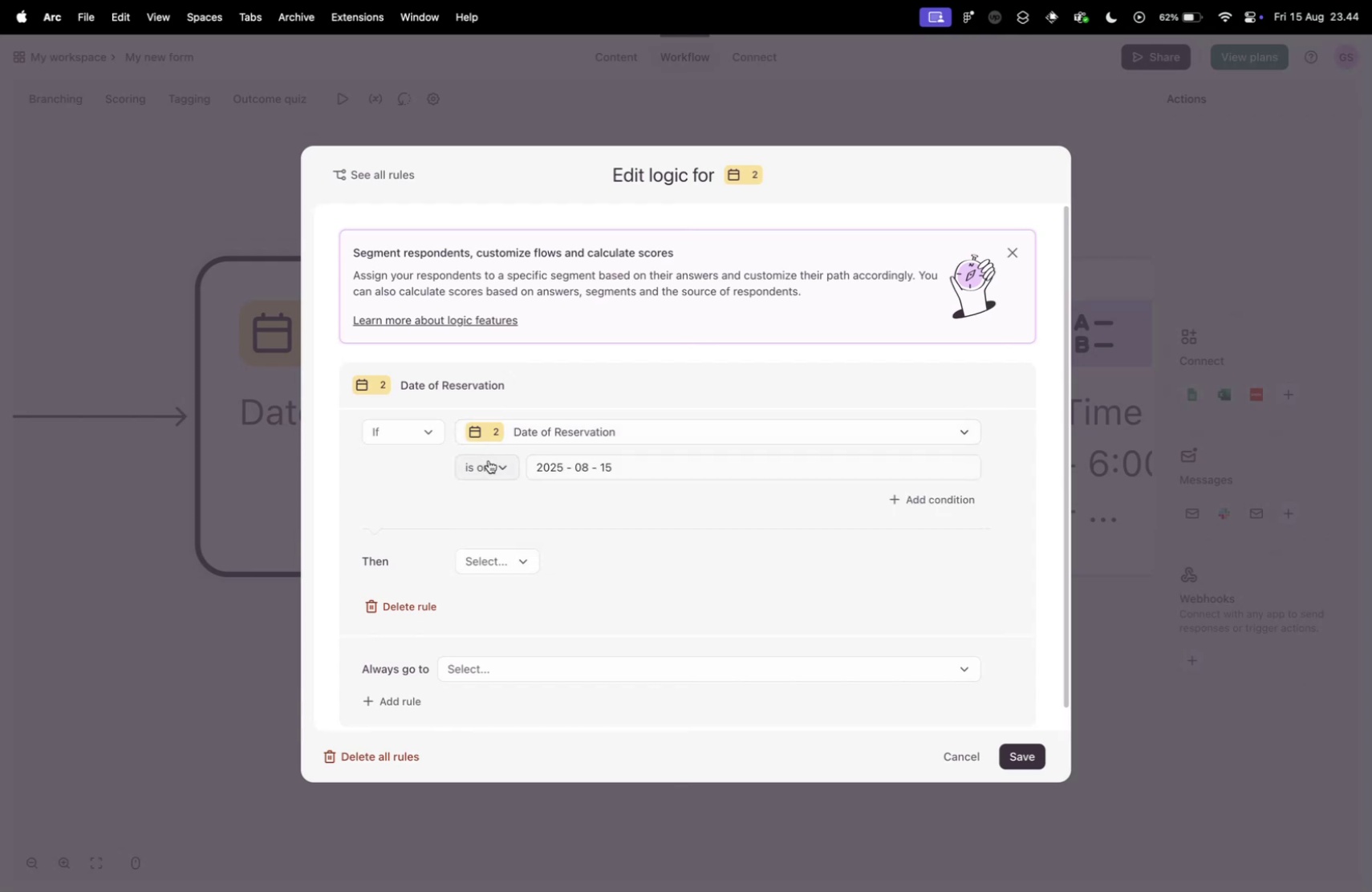 
left_click([493, 462])
 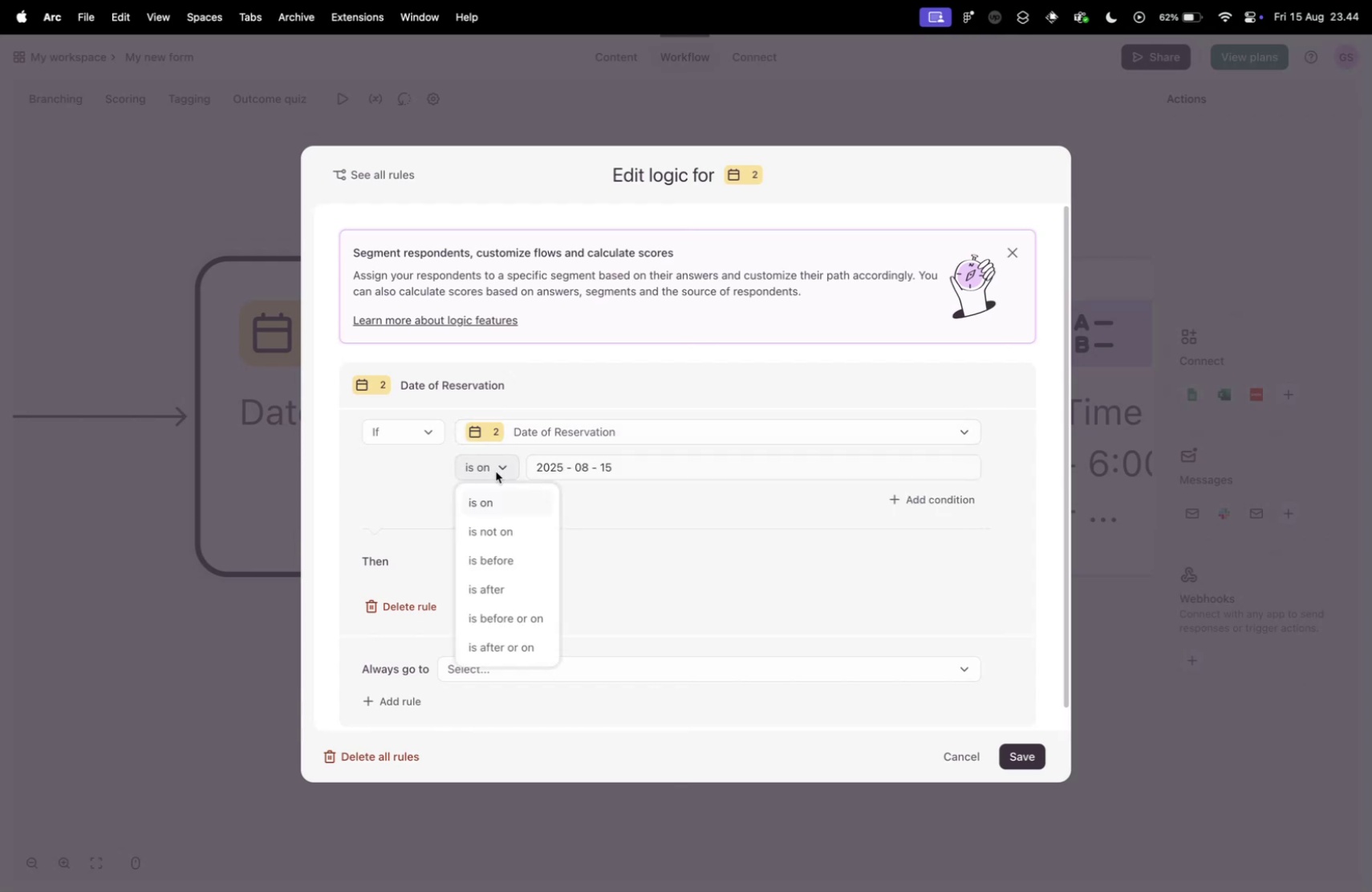 
scroll: coordinate [521, 539], scroll_direction: down, amount: 10.0
 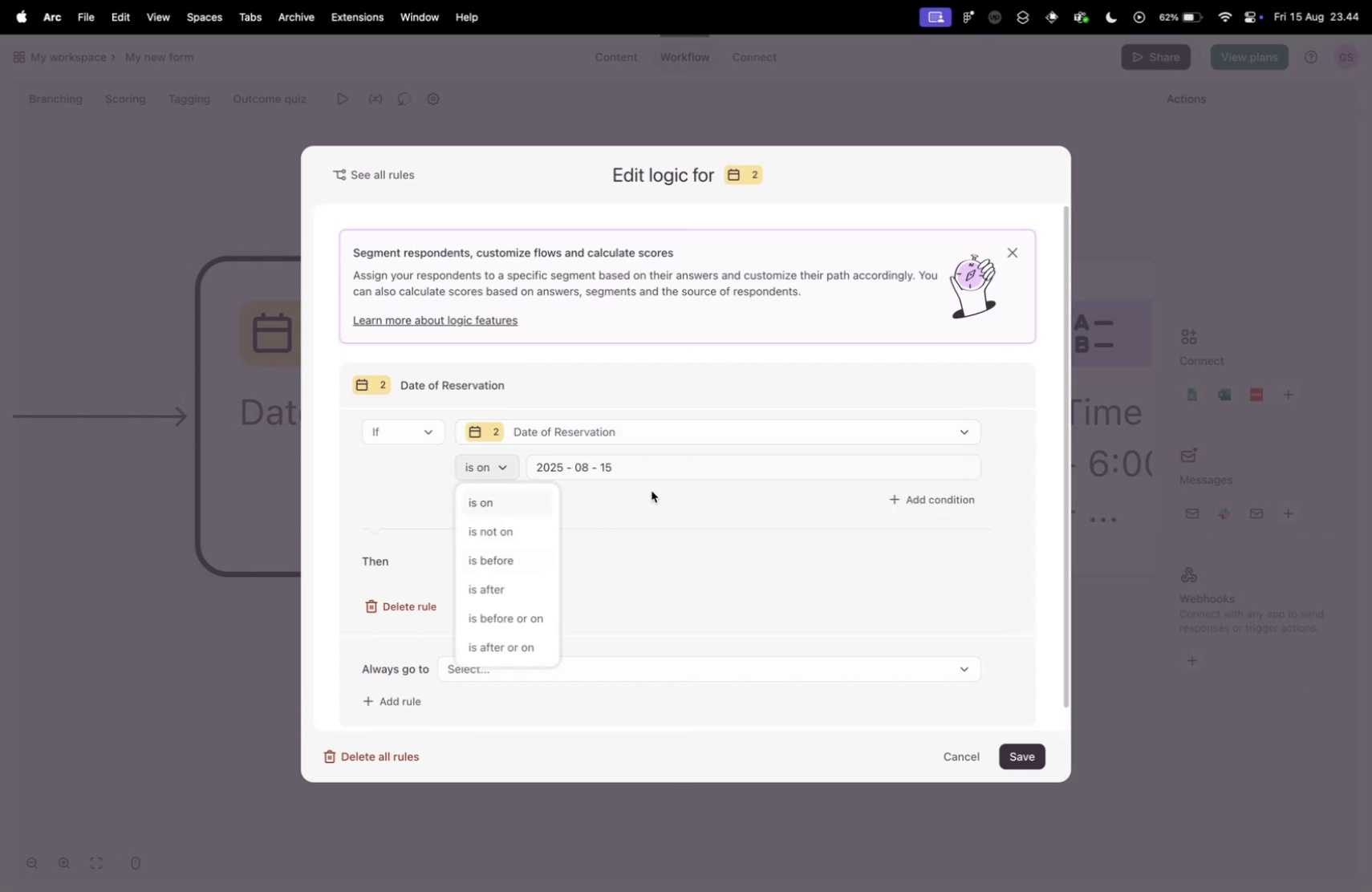 
left_click([655, 489])
 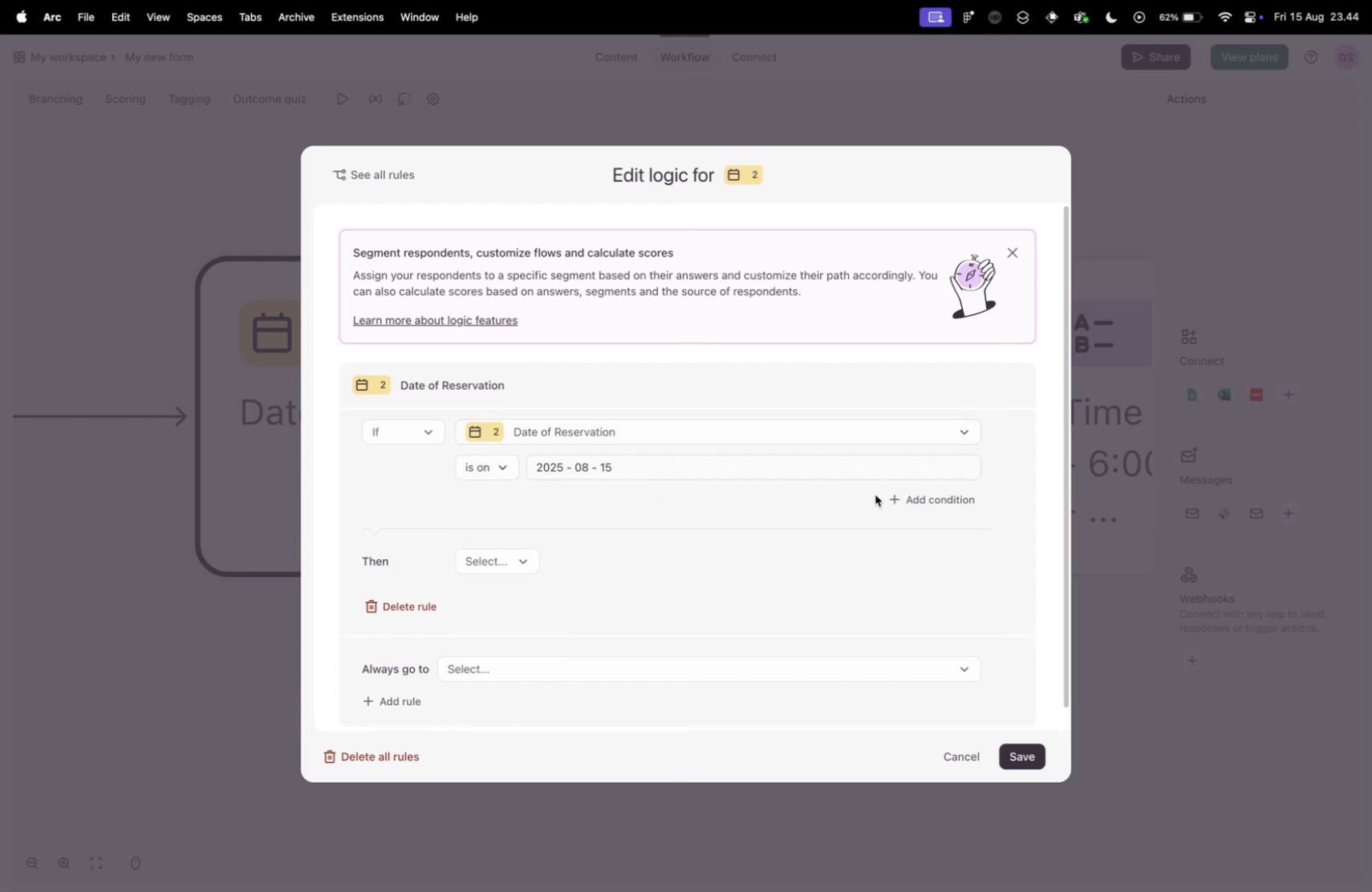 
left_click([928, 494])
 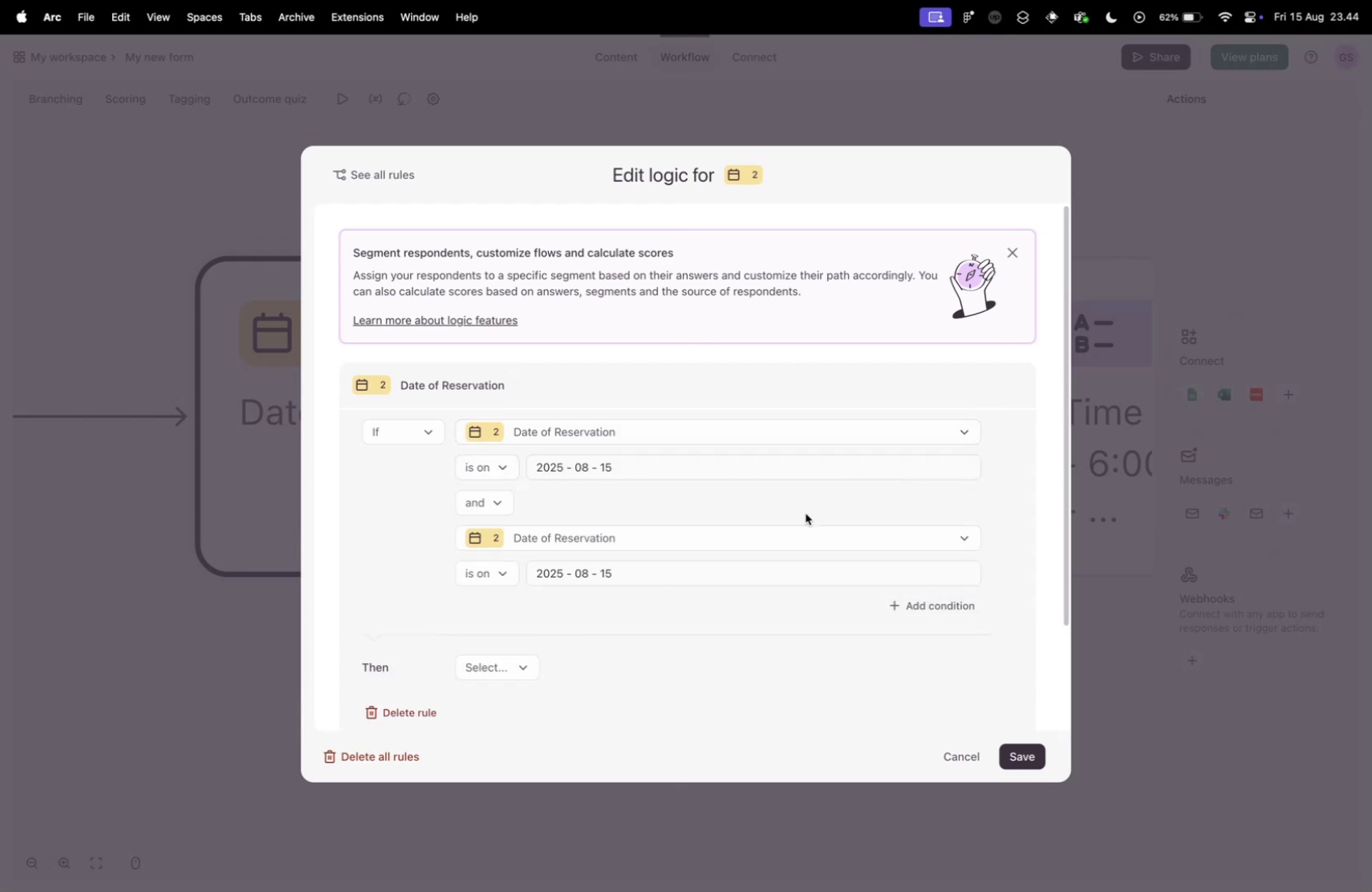 
scroll: coordinate [523, 531], scroll_direction: down, amount: 3.0
 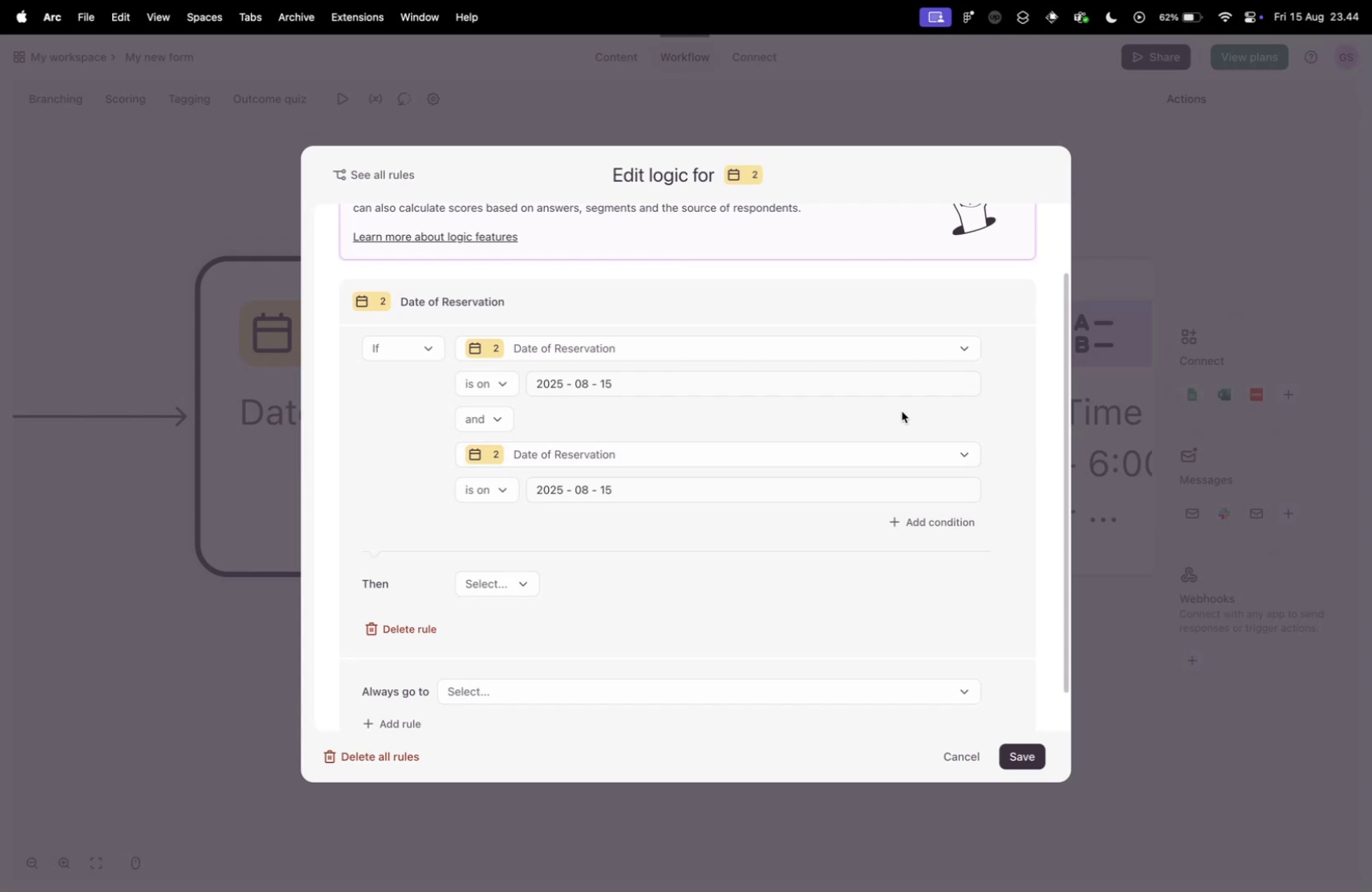 
left_click([485, 423])
 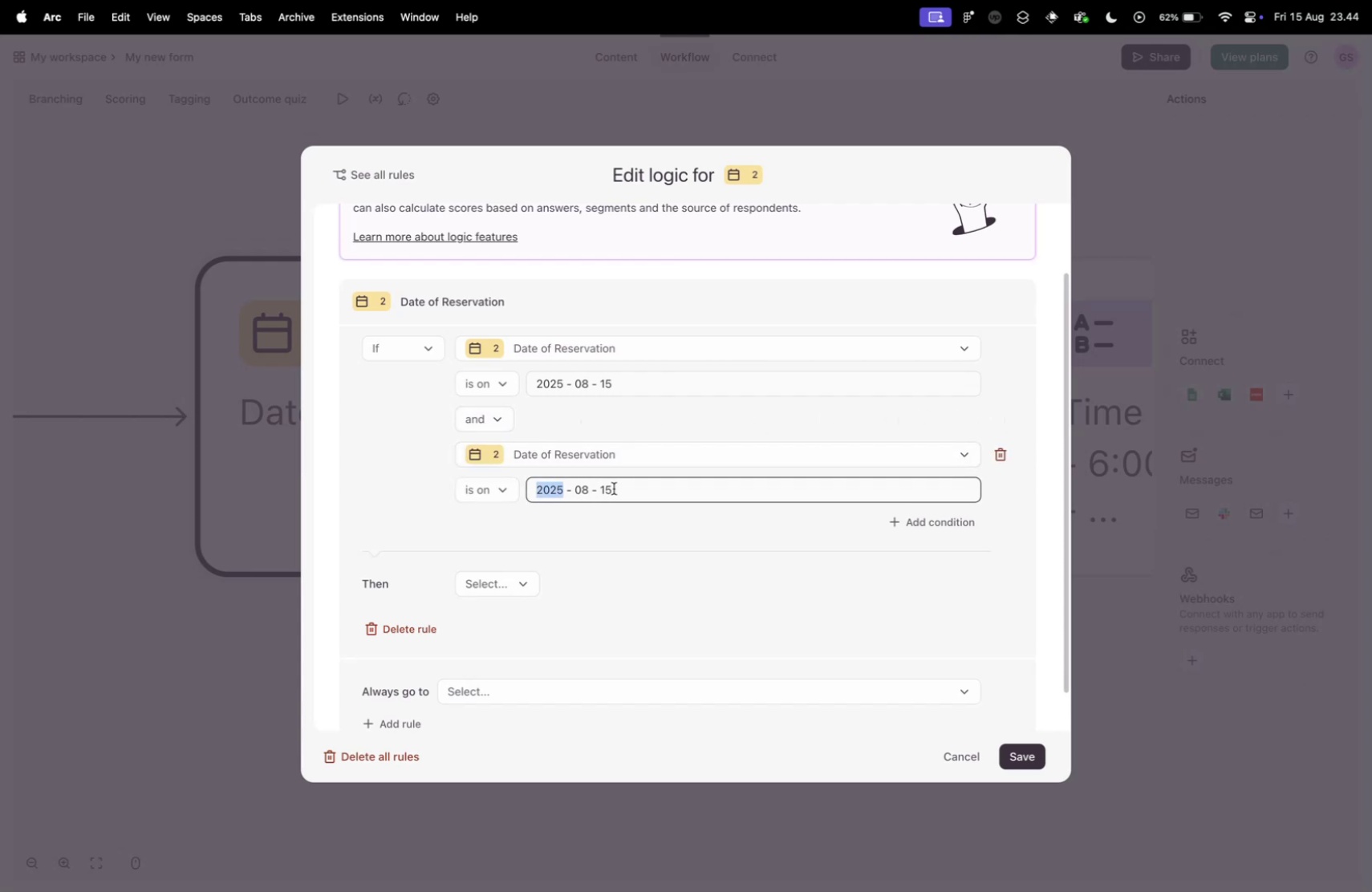 
left_click([479, 485])
 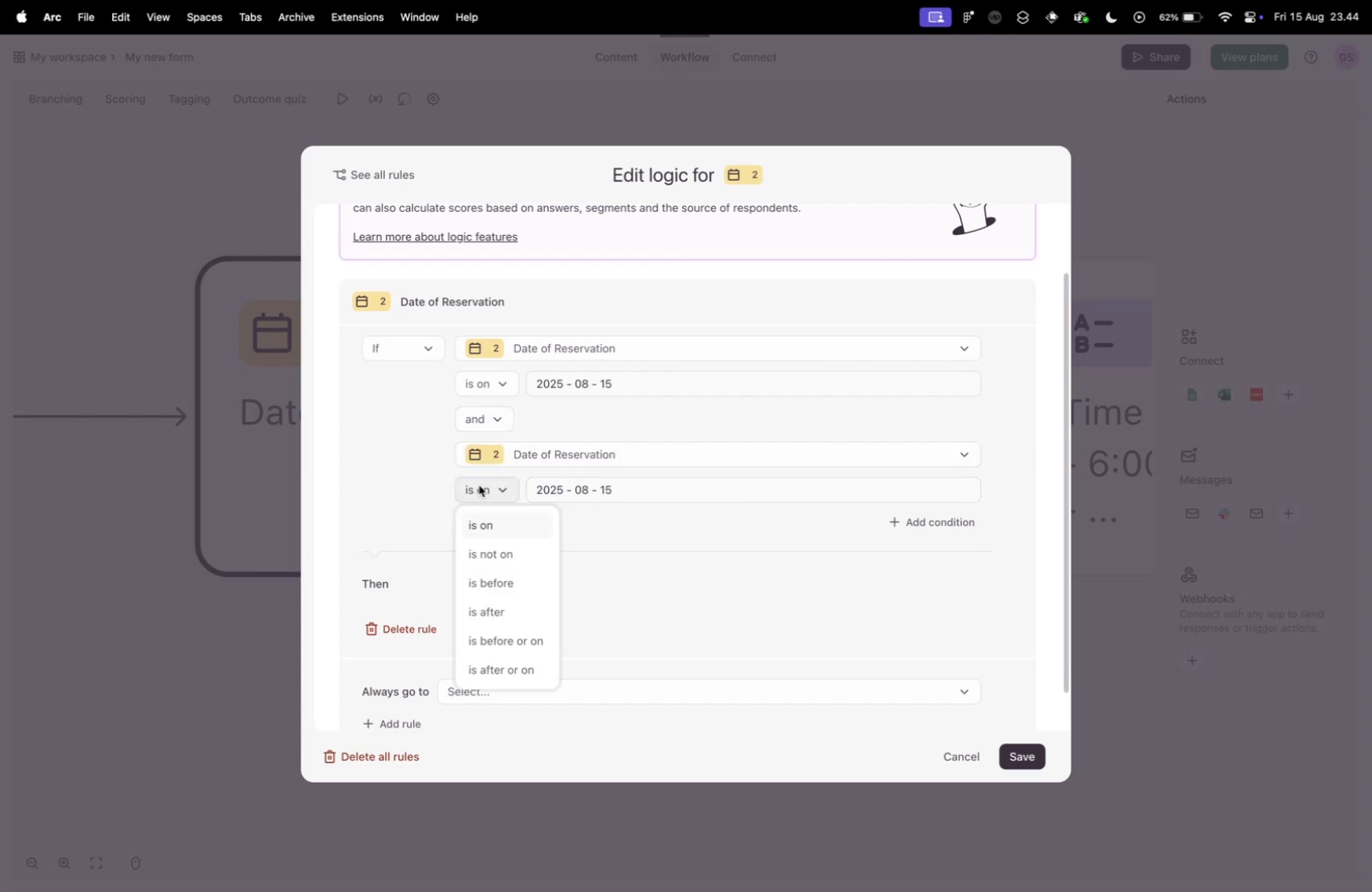 
left_click([566, 444])
 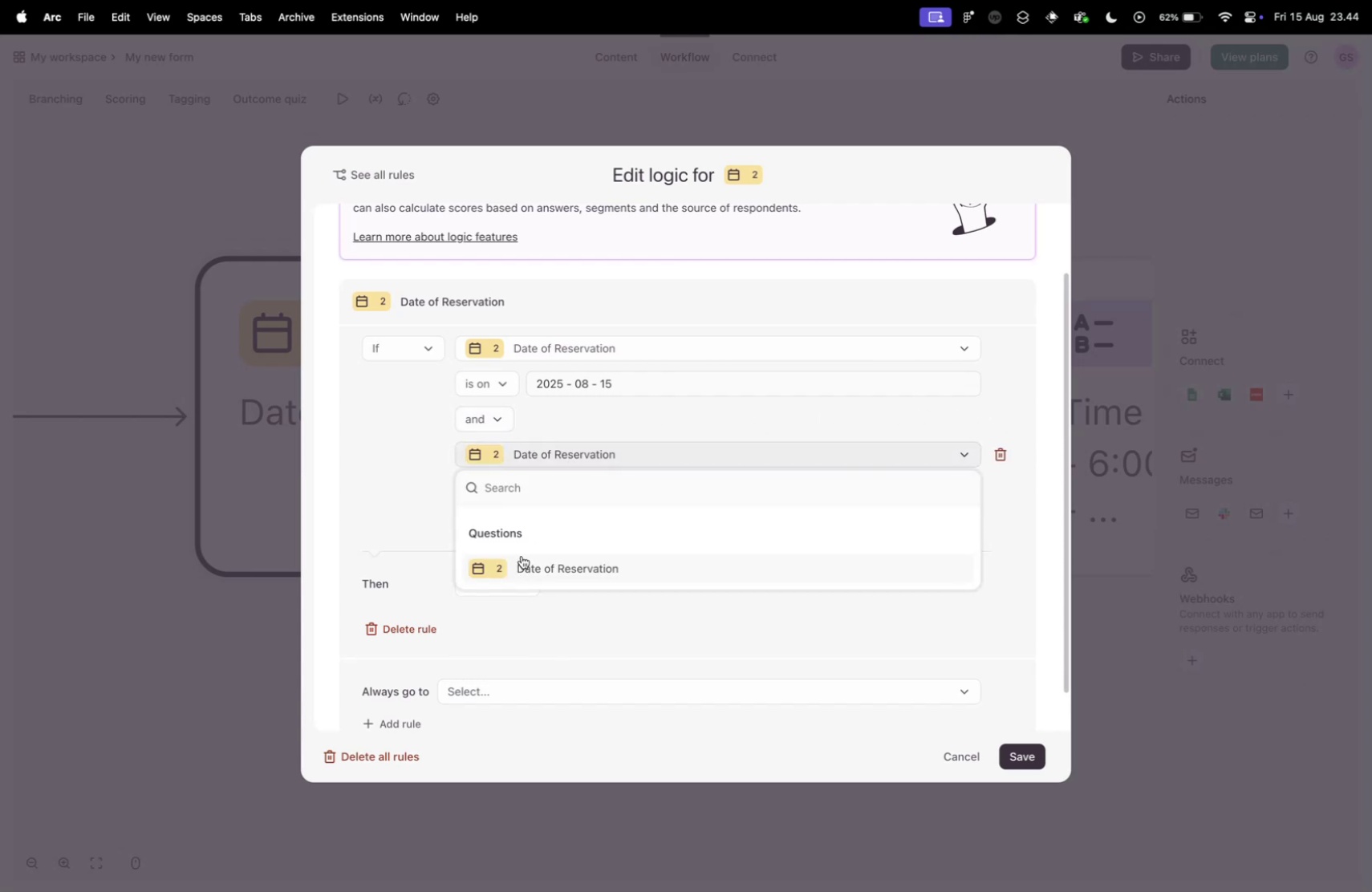 
left_click([529, 566])
 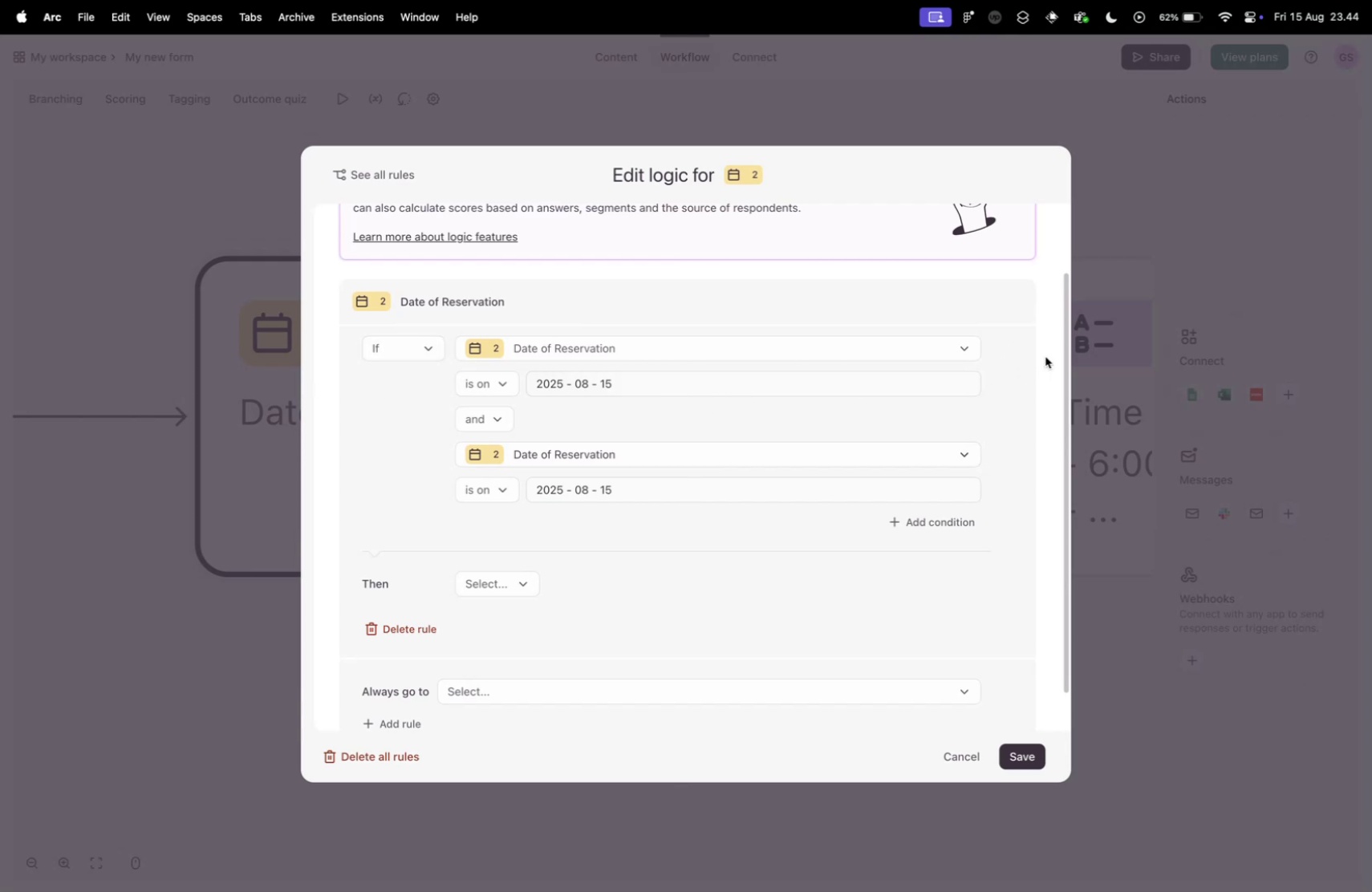 
left_click([998, 446])
 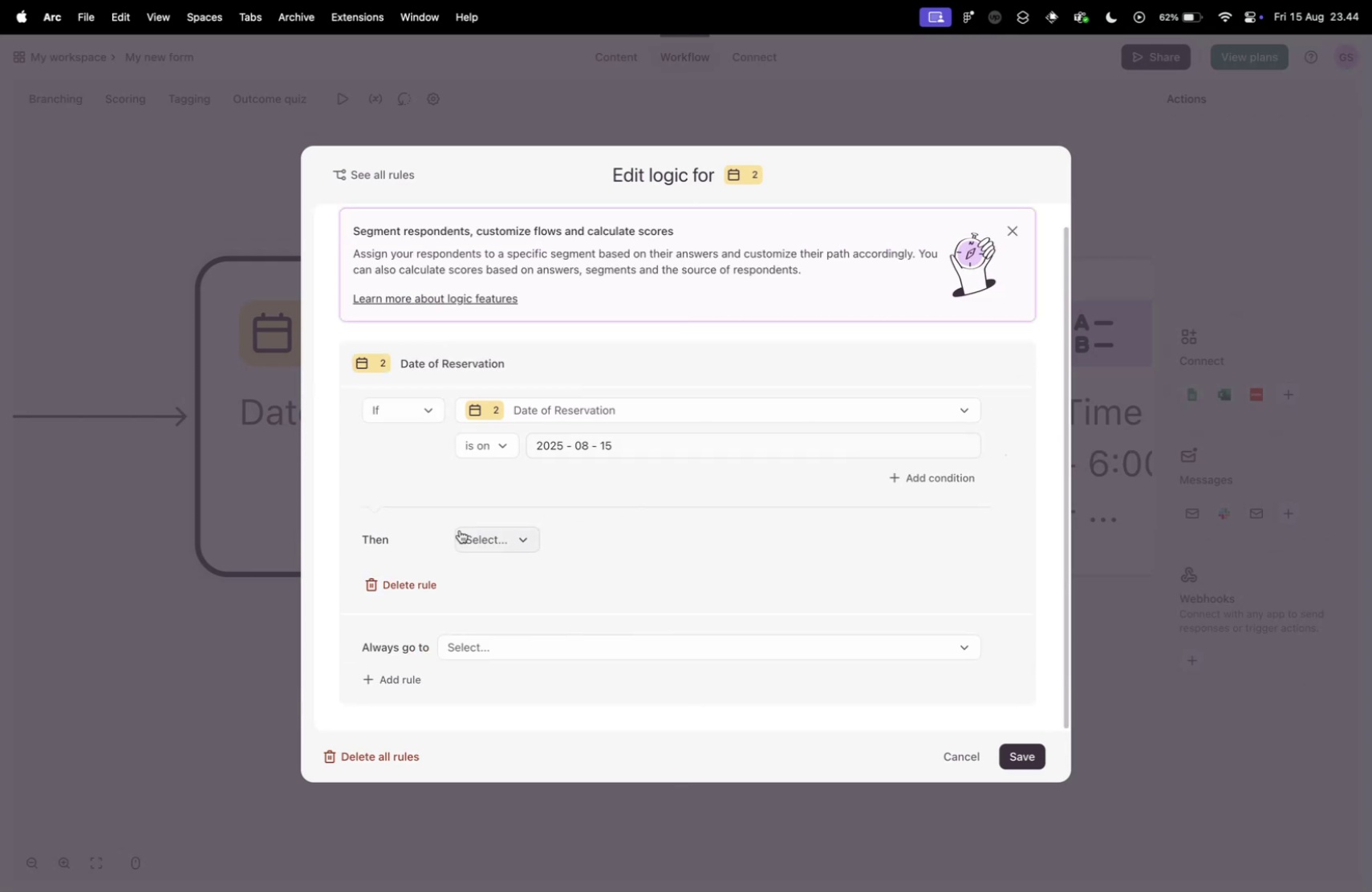 
left_click([485, 543])
 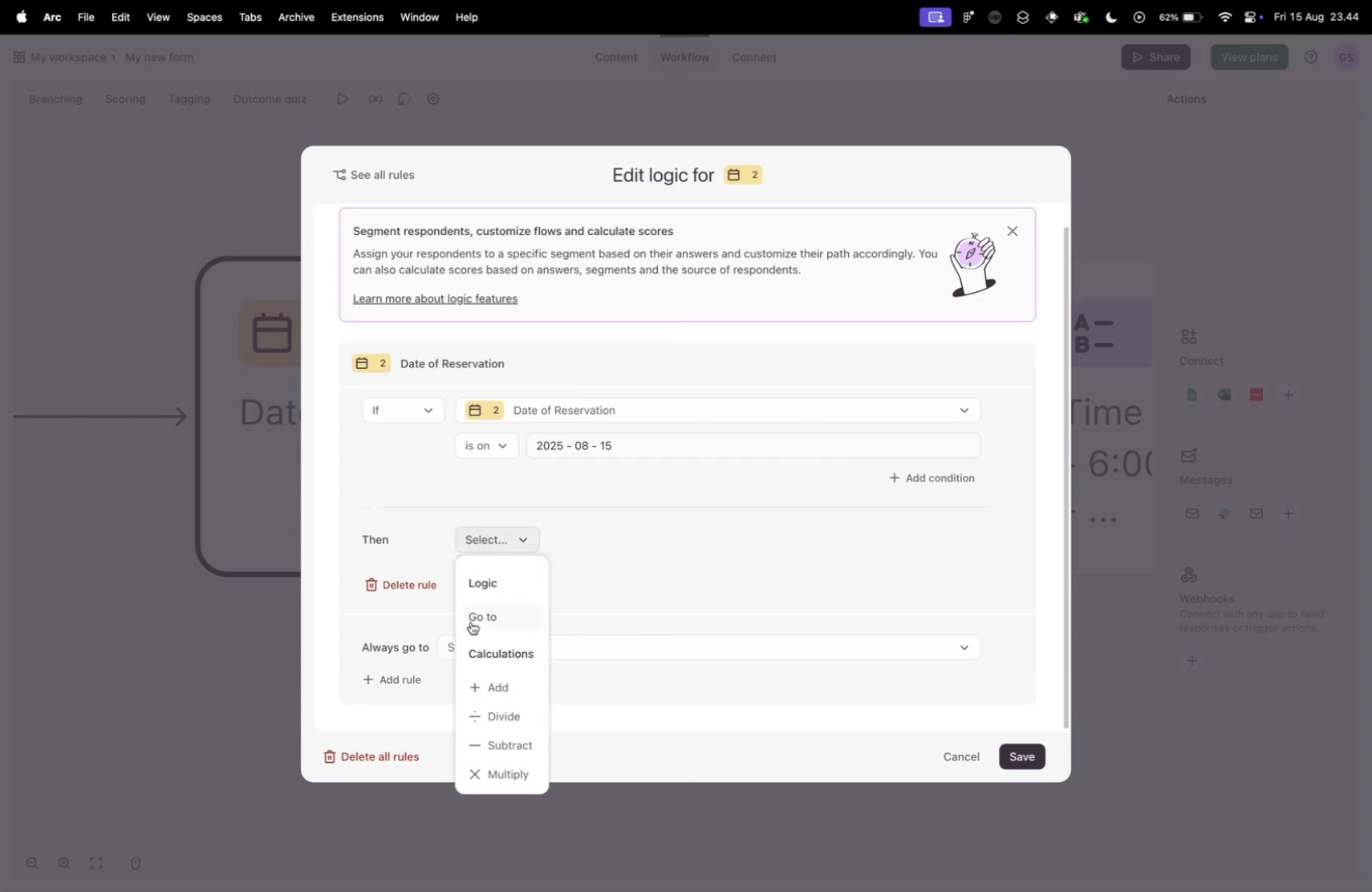 
left_click([482, 581])
 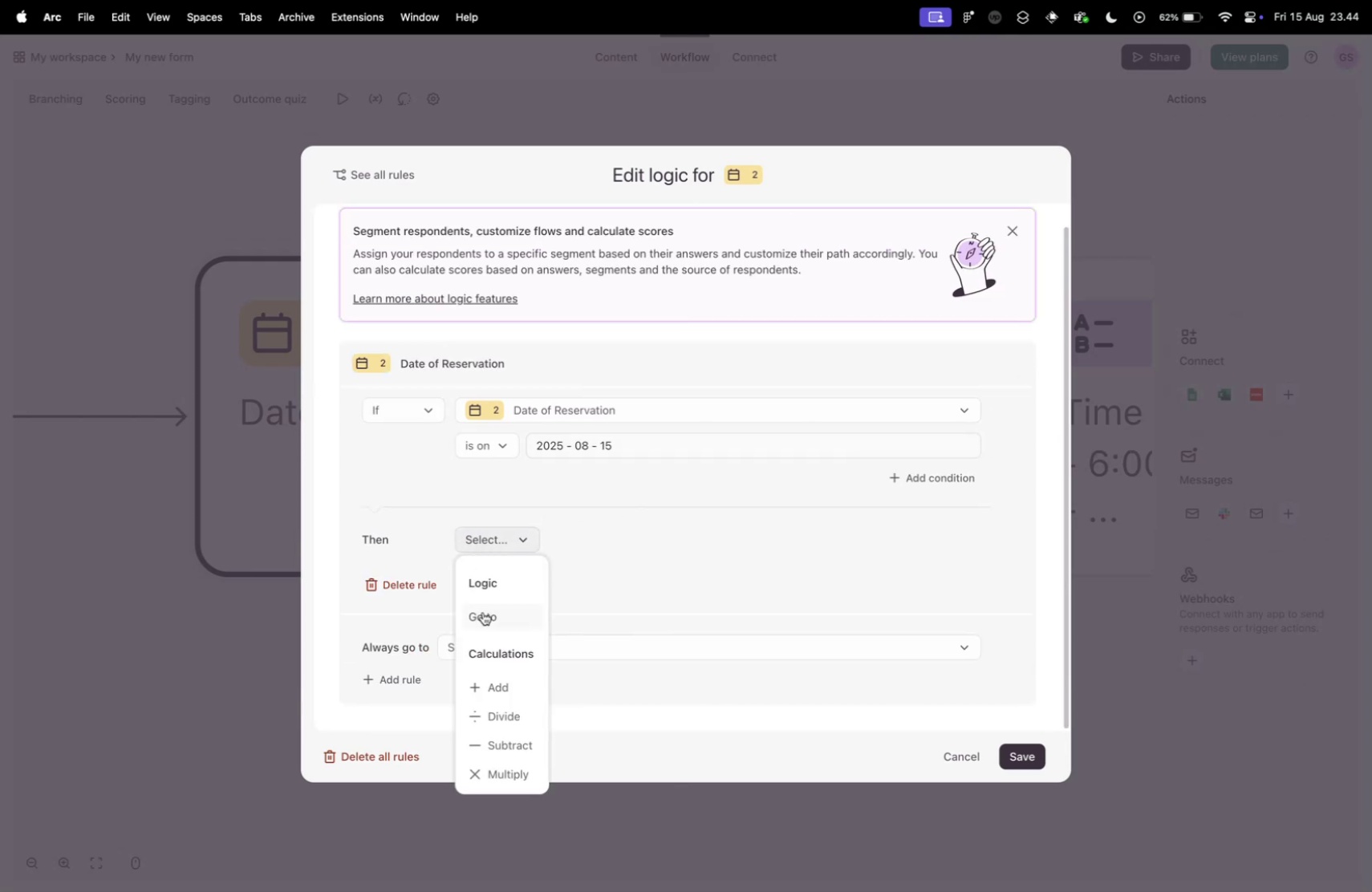 
scroll: coordinate [496, 629], scroll_direction: down, amount: 16.0
 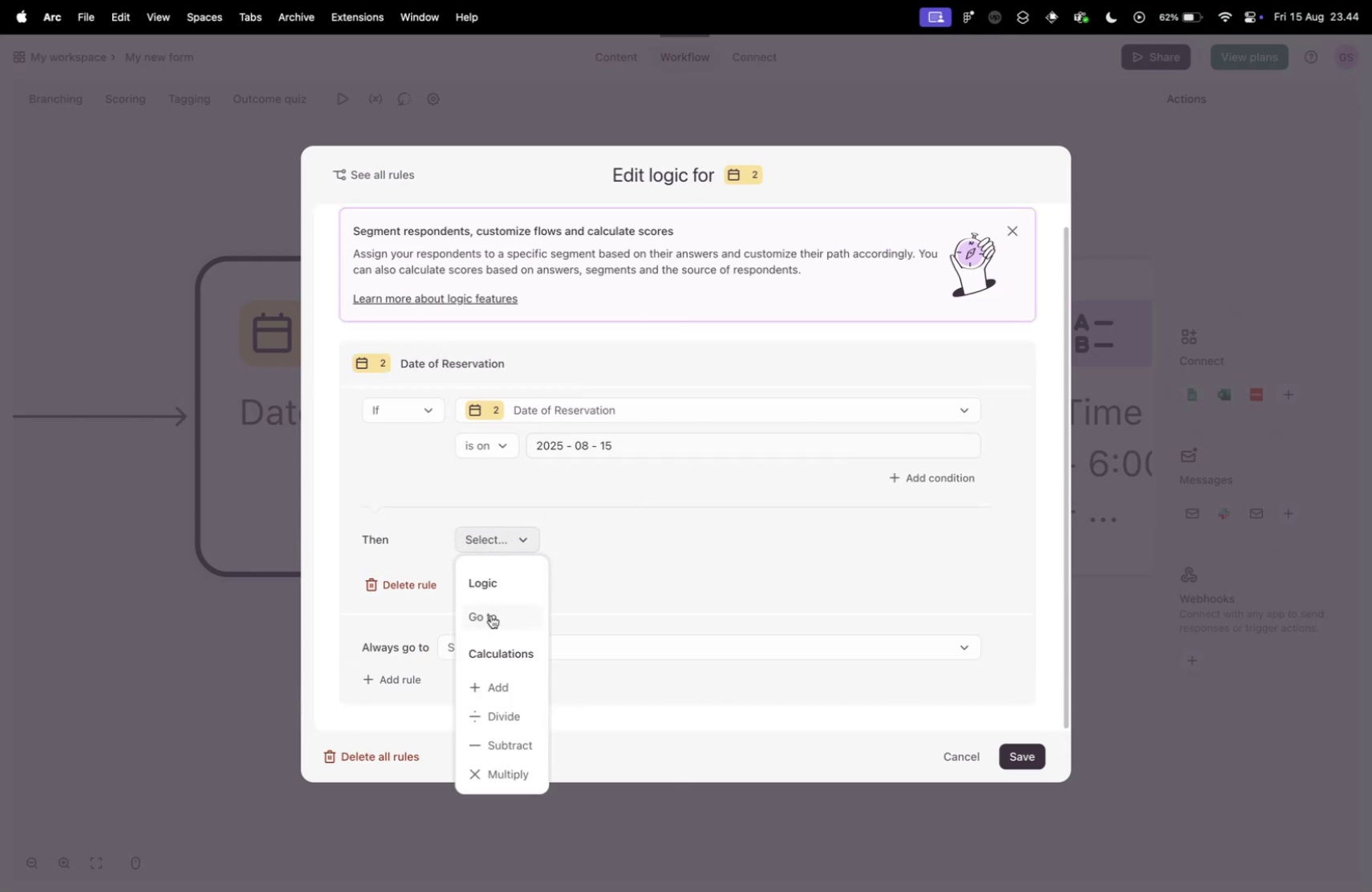 
left_click([491, 614])
 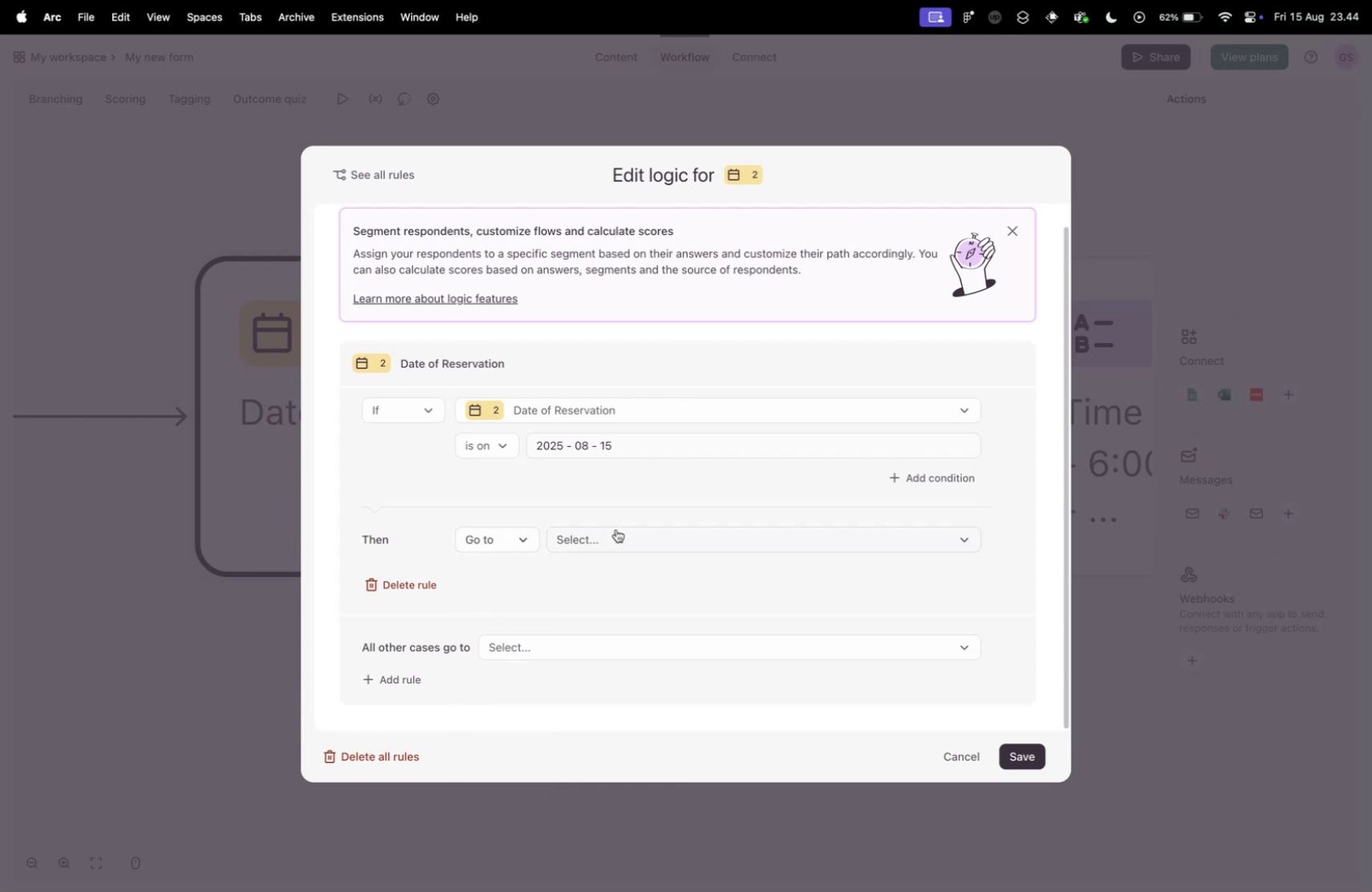 
left_click([616, 528])
 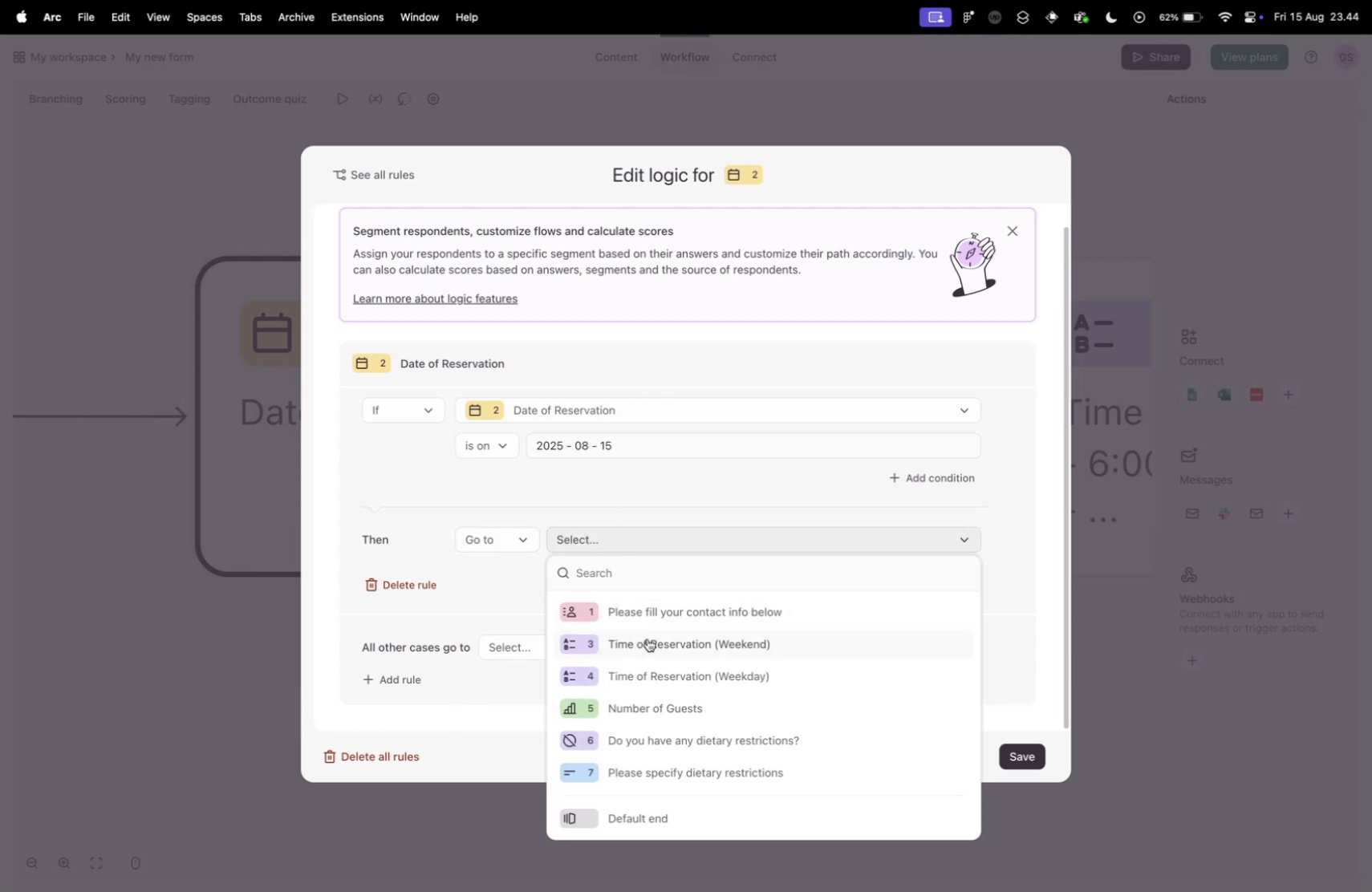 
wait(5.05)
 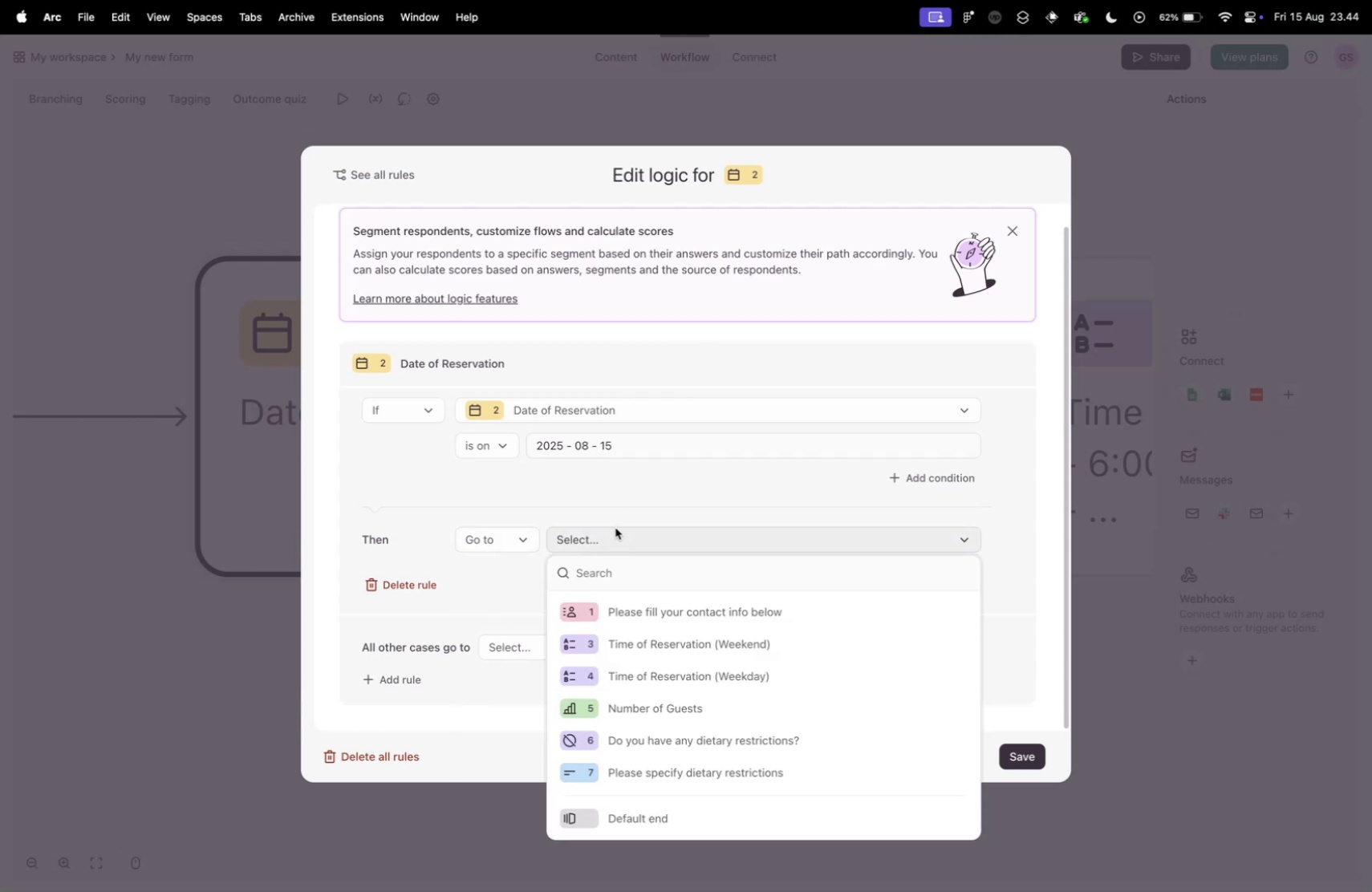 
left_click([647, 638])
 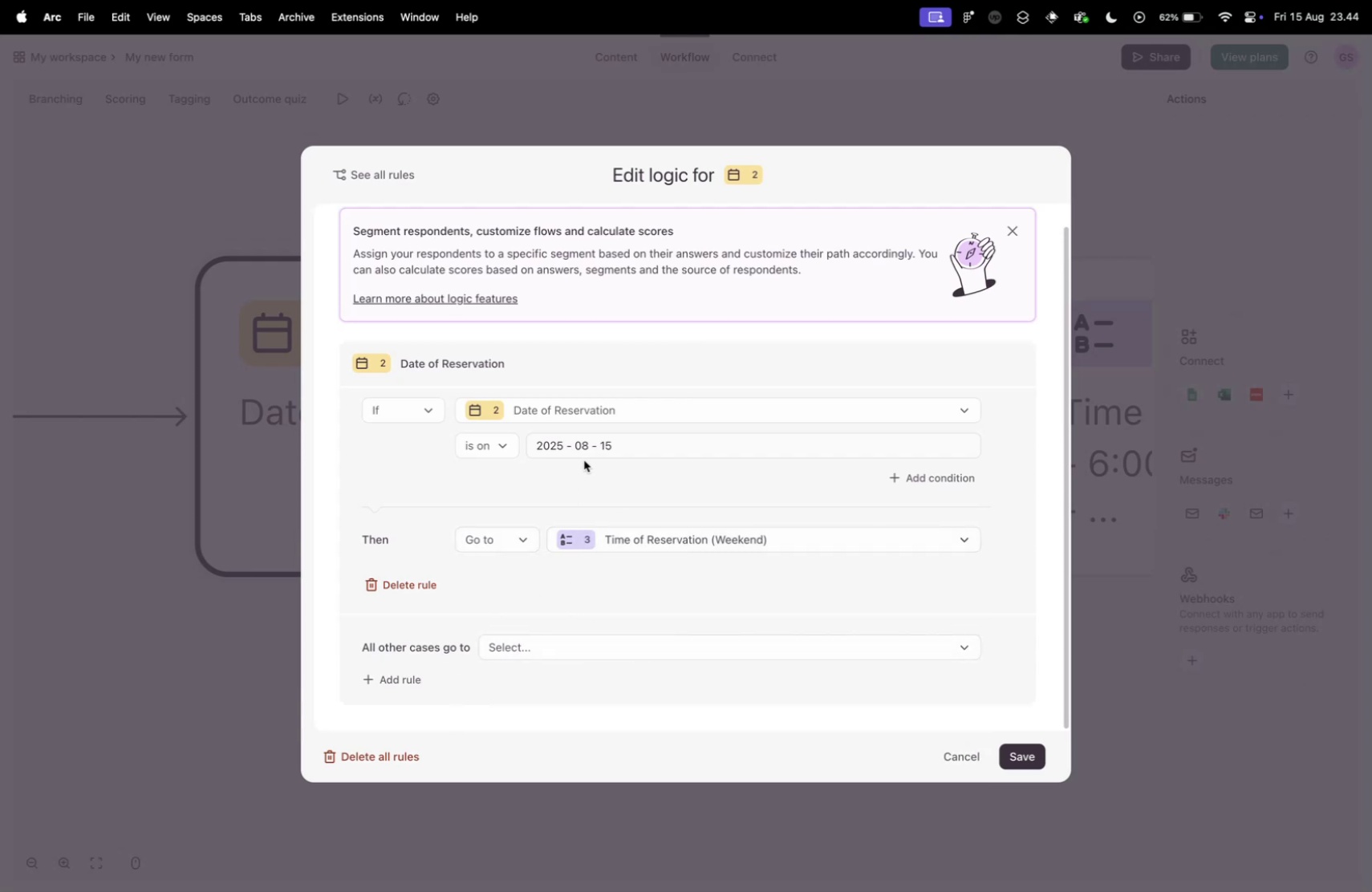 
left_click([576, 451])
 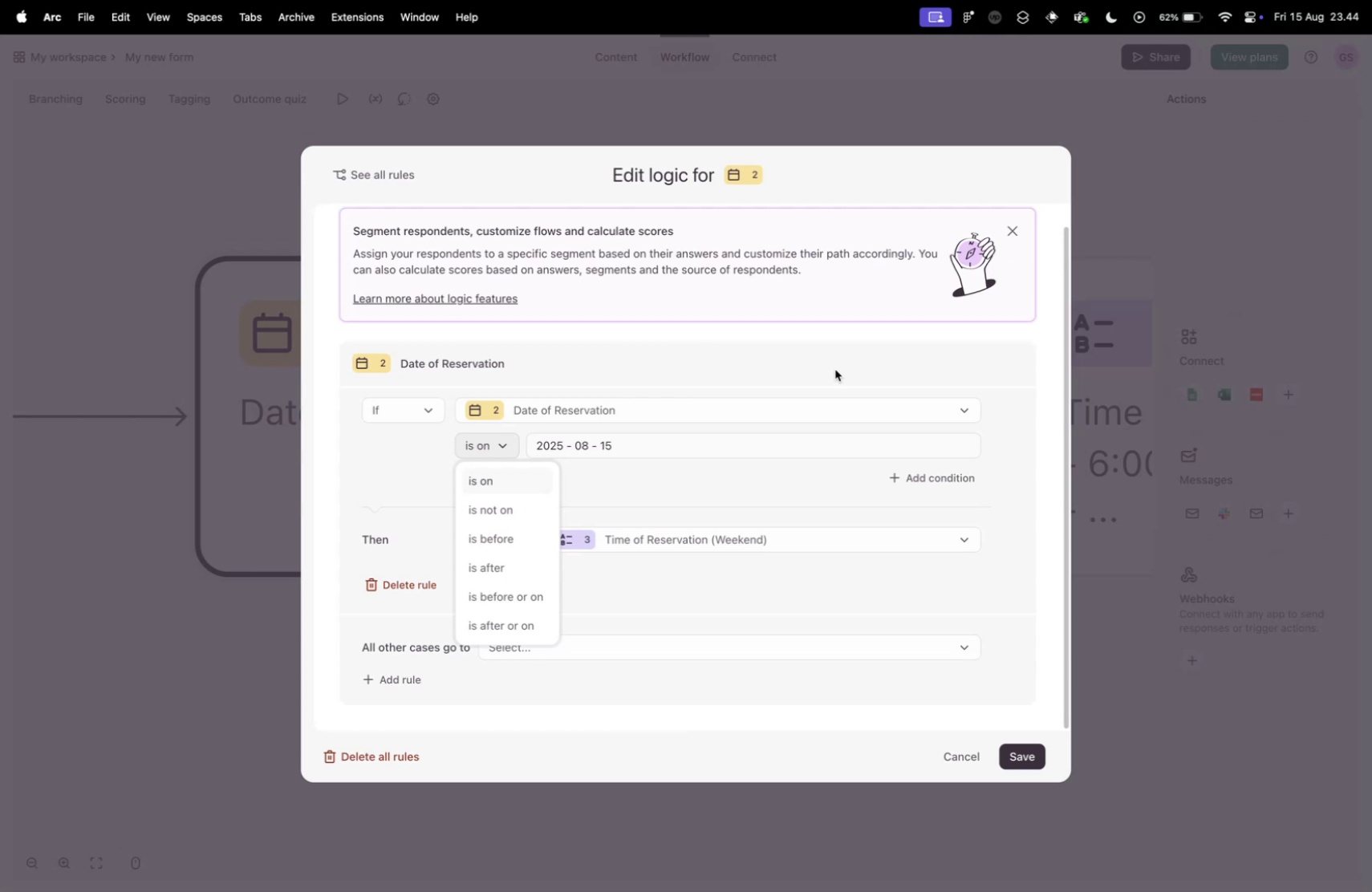 
wait(20.05)
 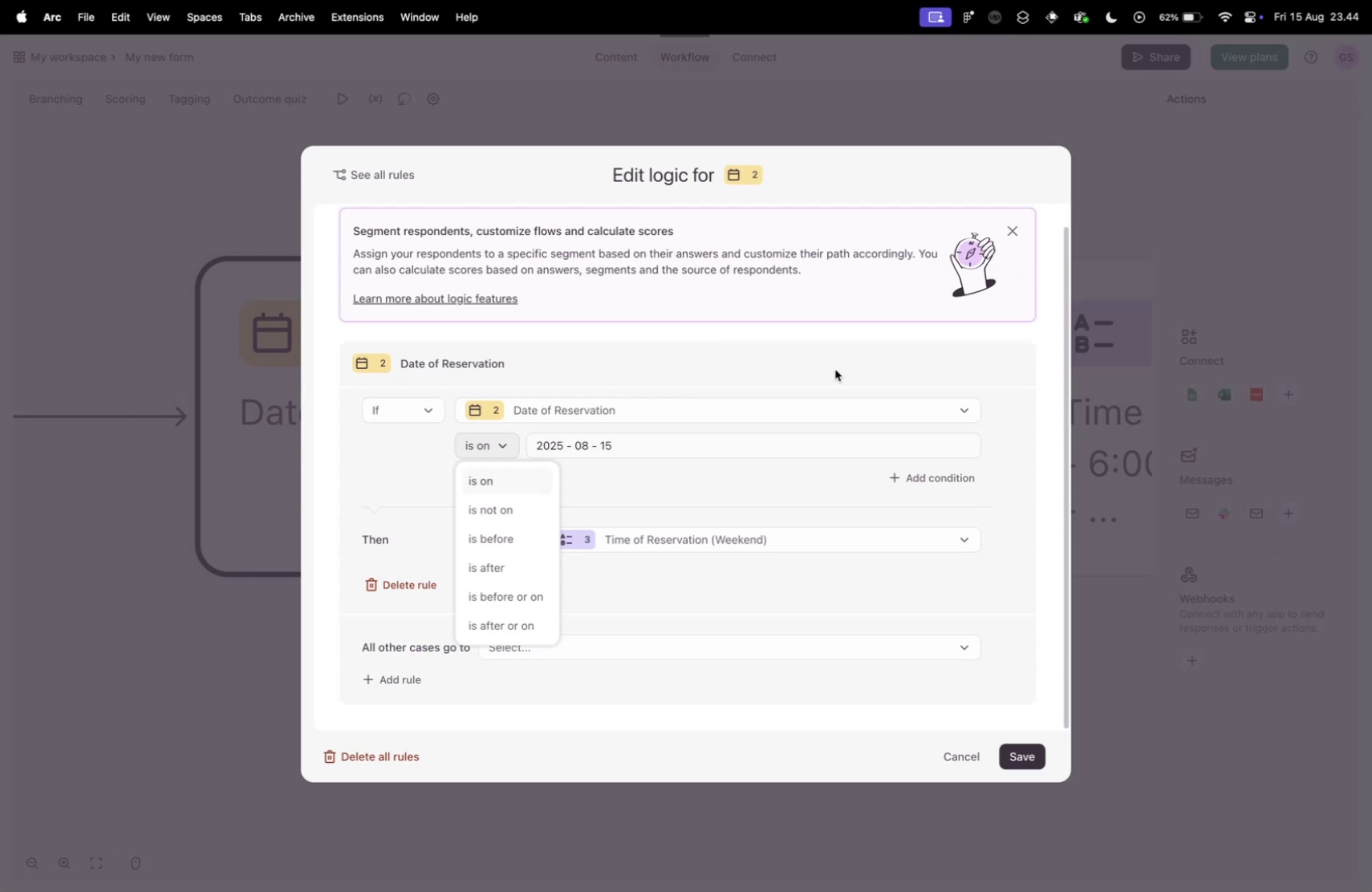 
scroll: coordinate [550, 555], scroll_direction: down, amount: 16.0
 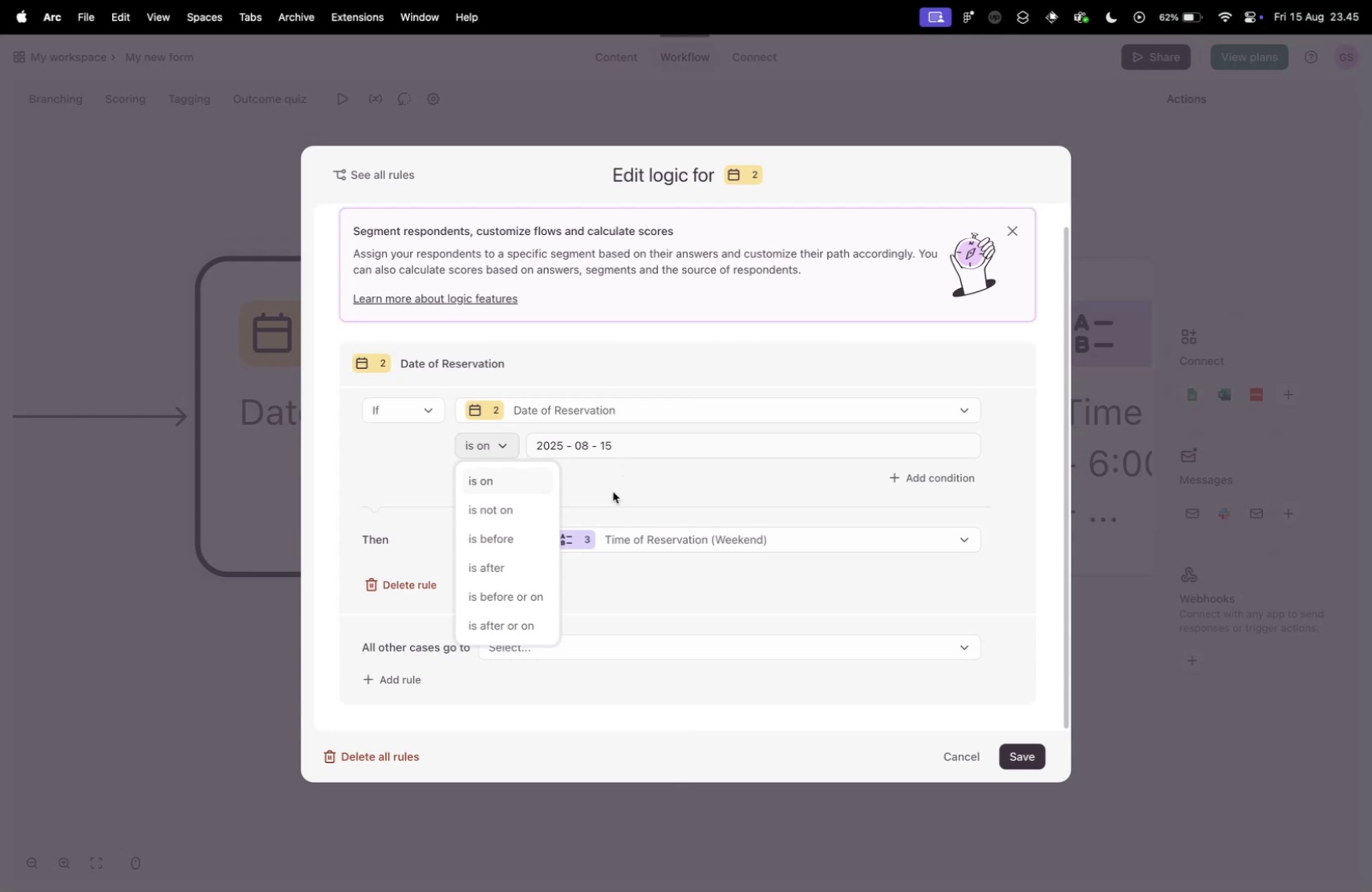 
wait(6.25)
 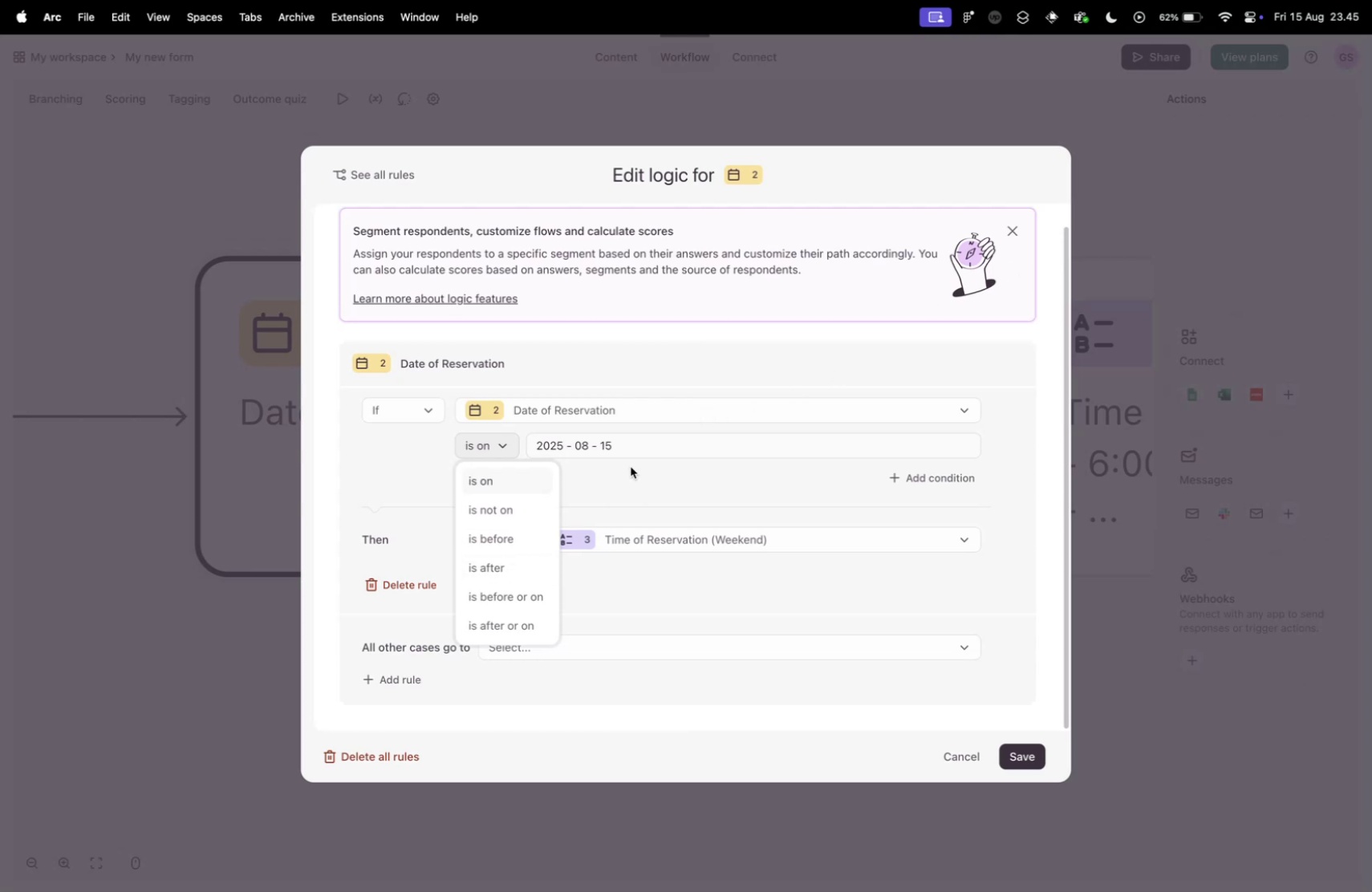 
double_click([620, 647])
 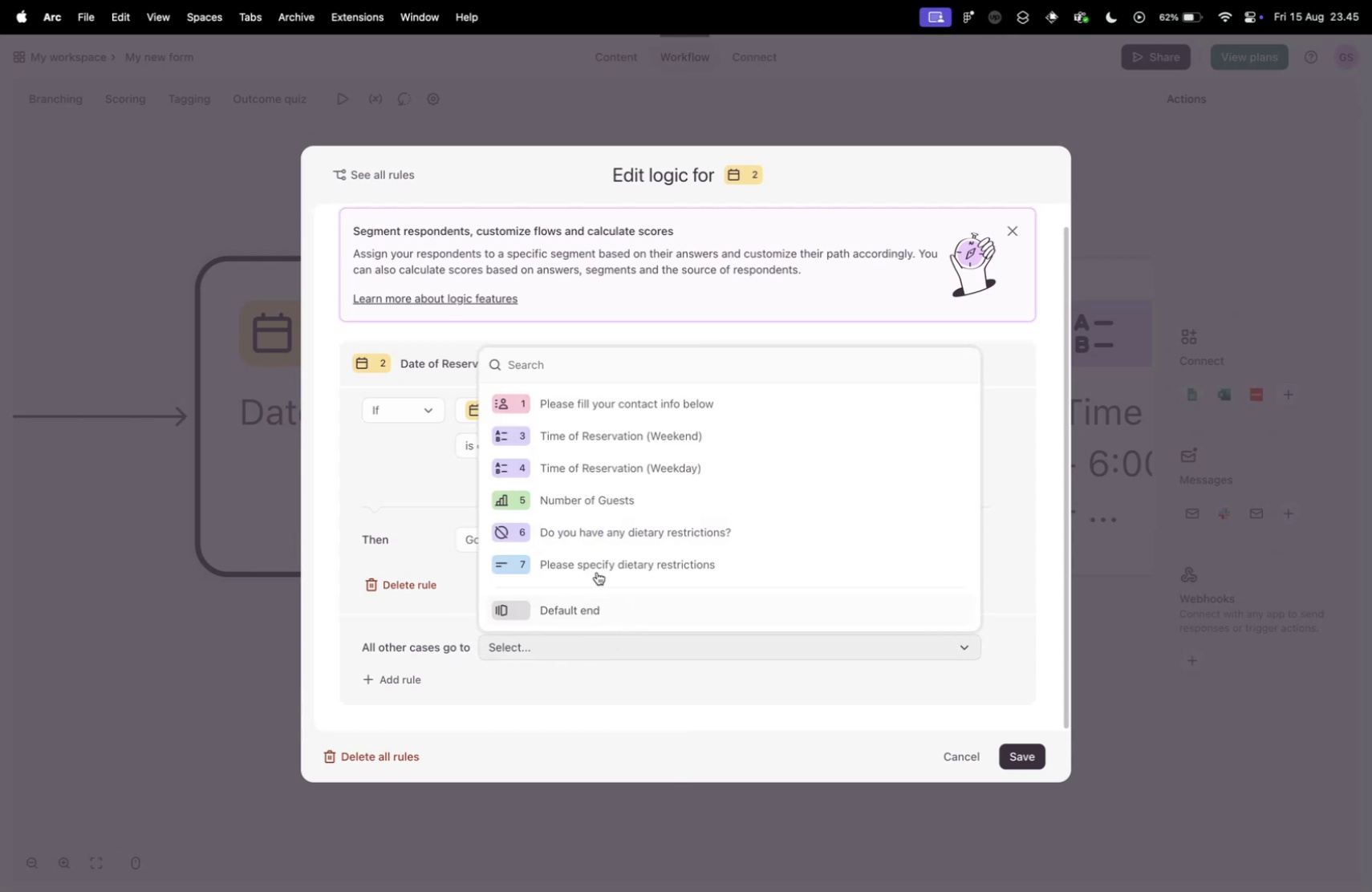 
left_click([351, 459])
 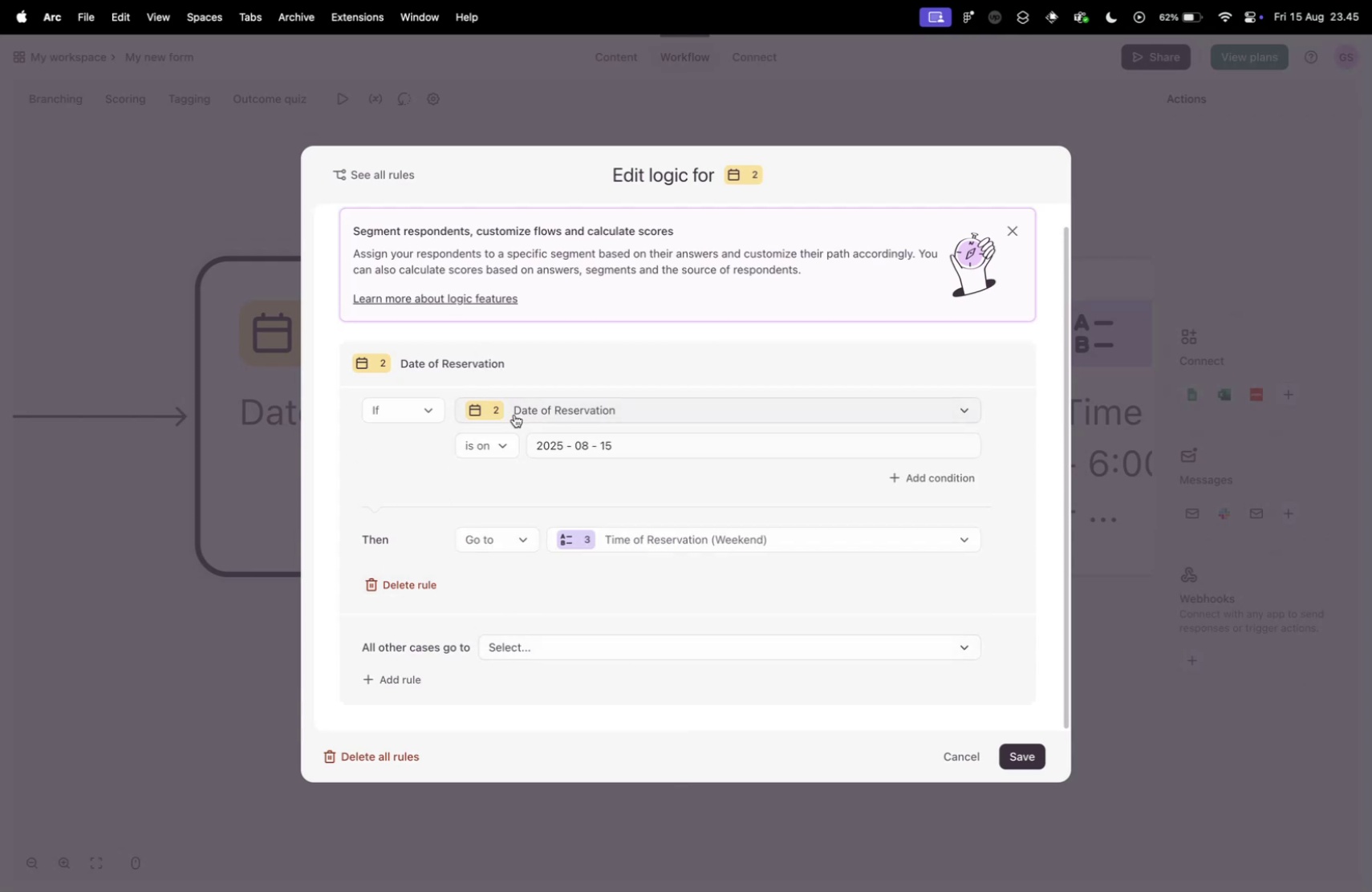 
left_click([526, 545])
 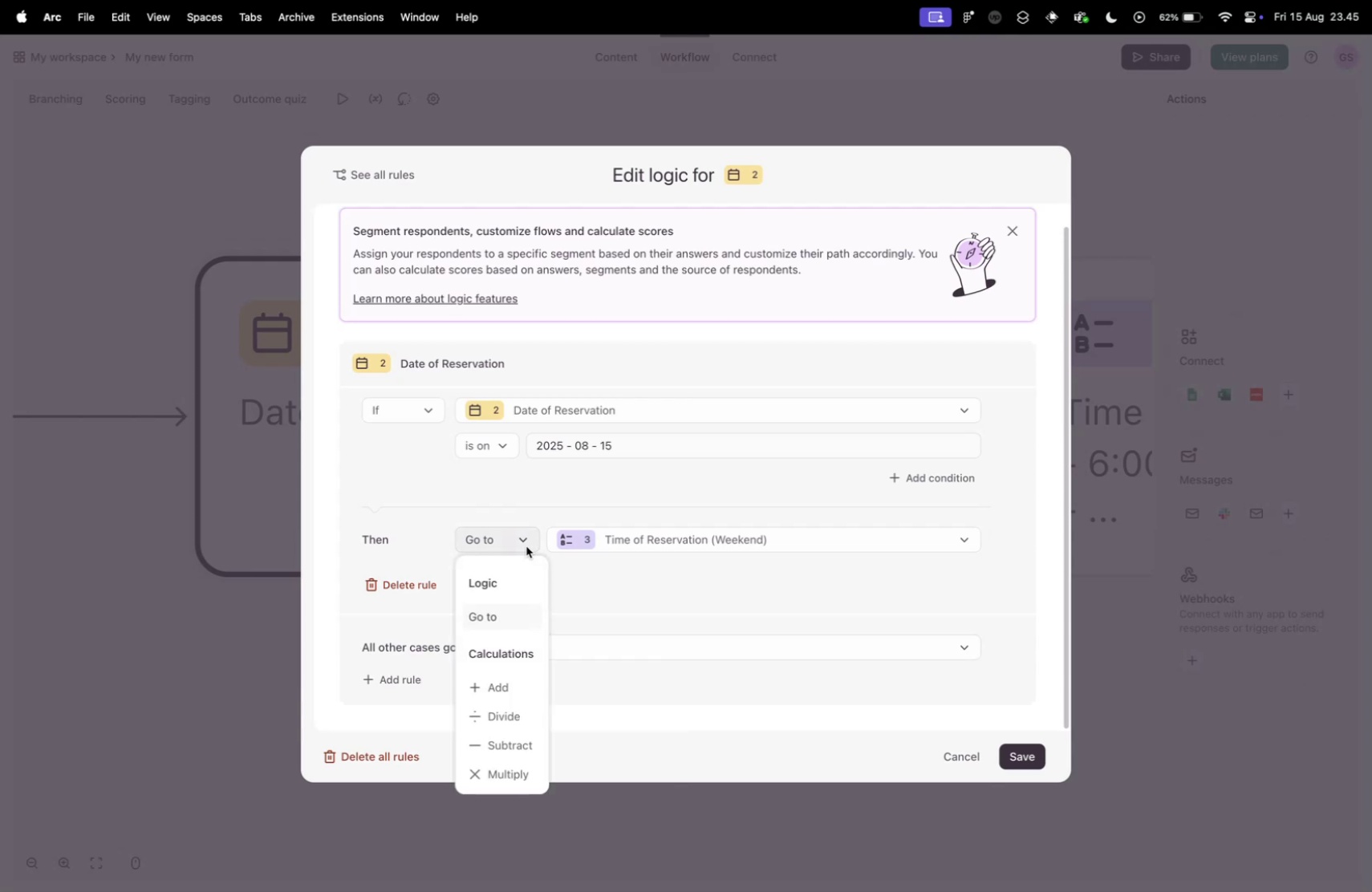 
left_click([526, 545])
 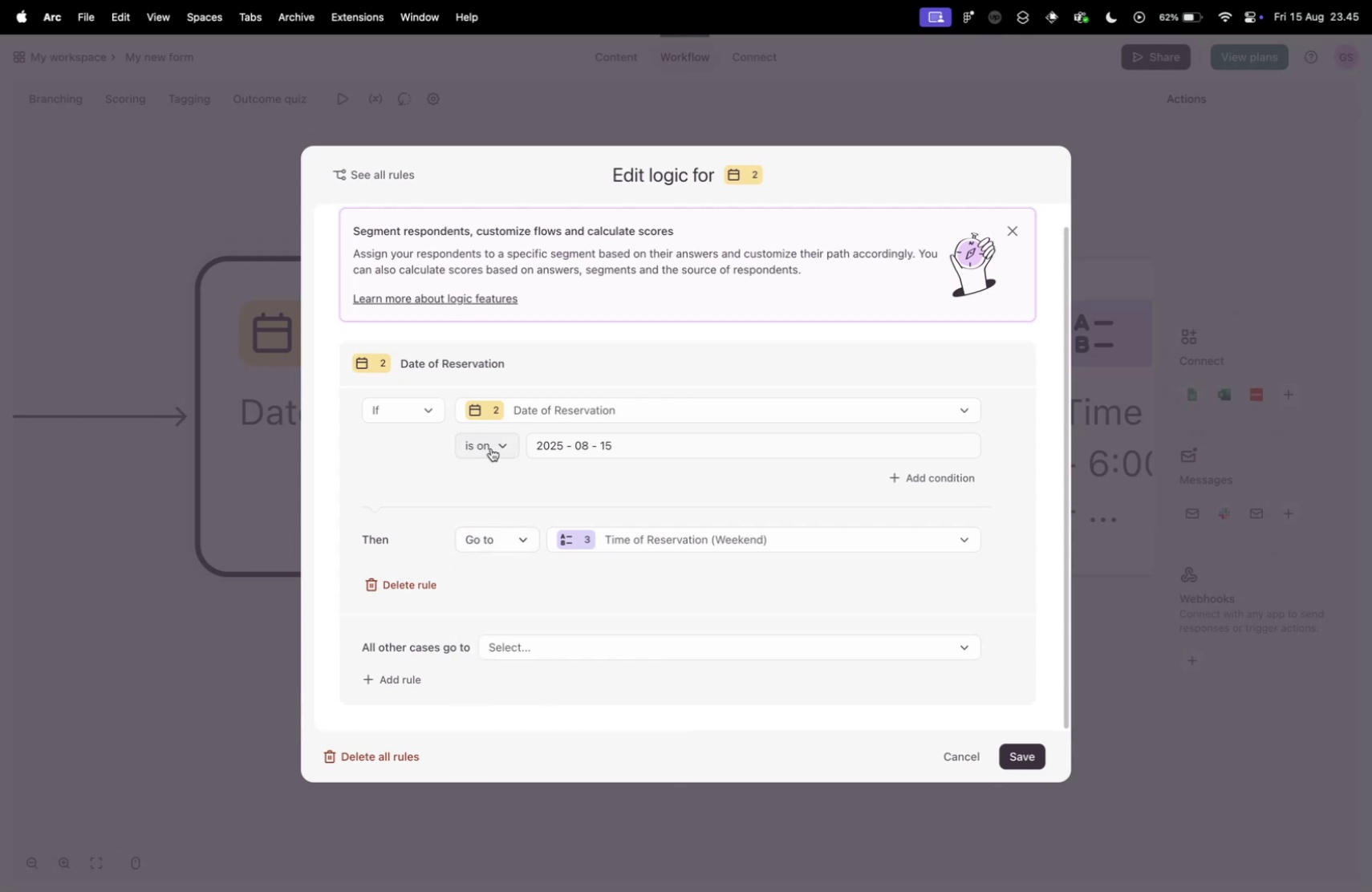 
left_click([491, 448])
 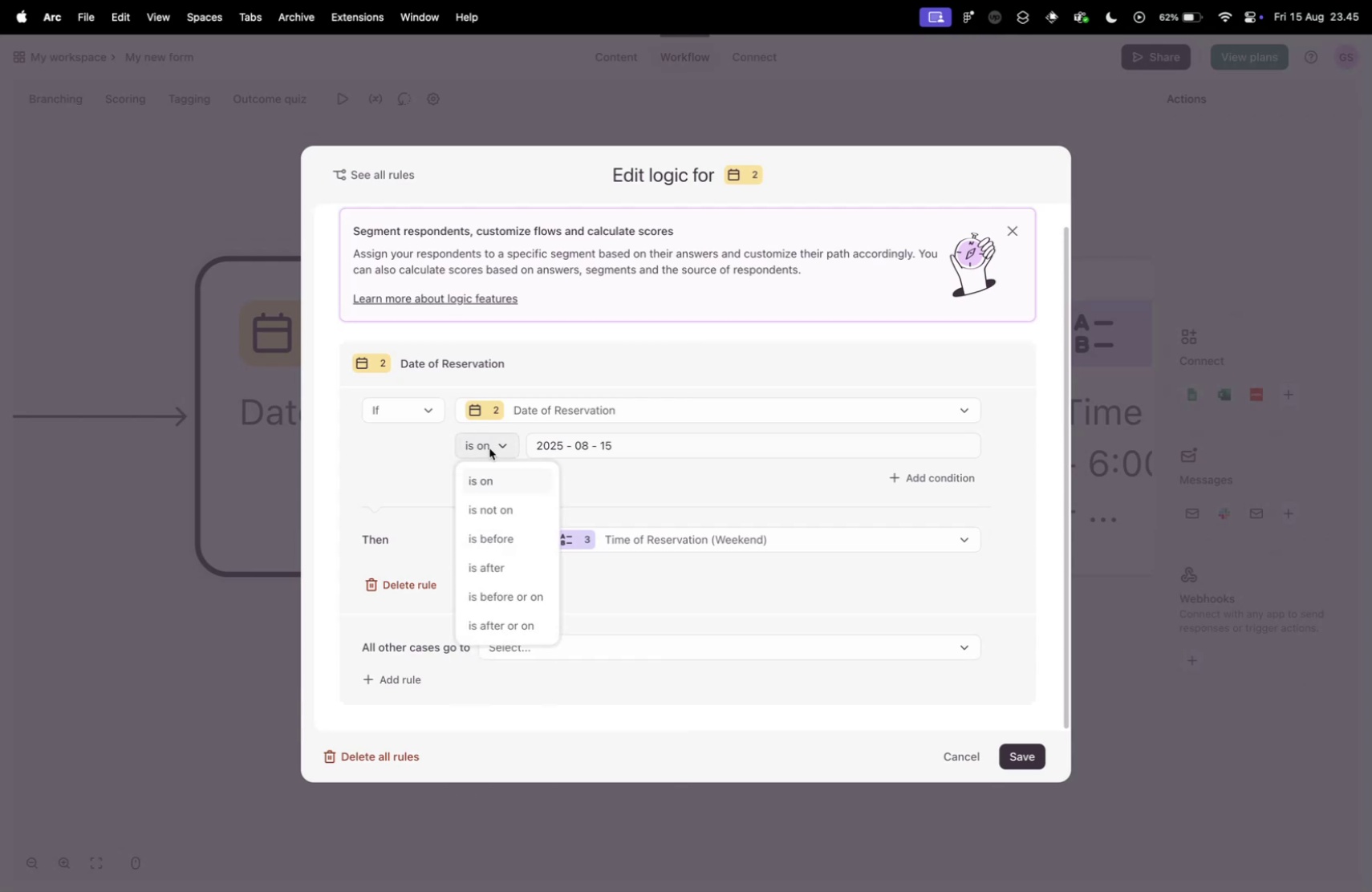 
wait(10.88)
 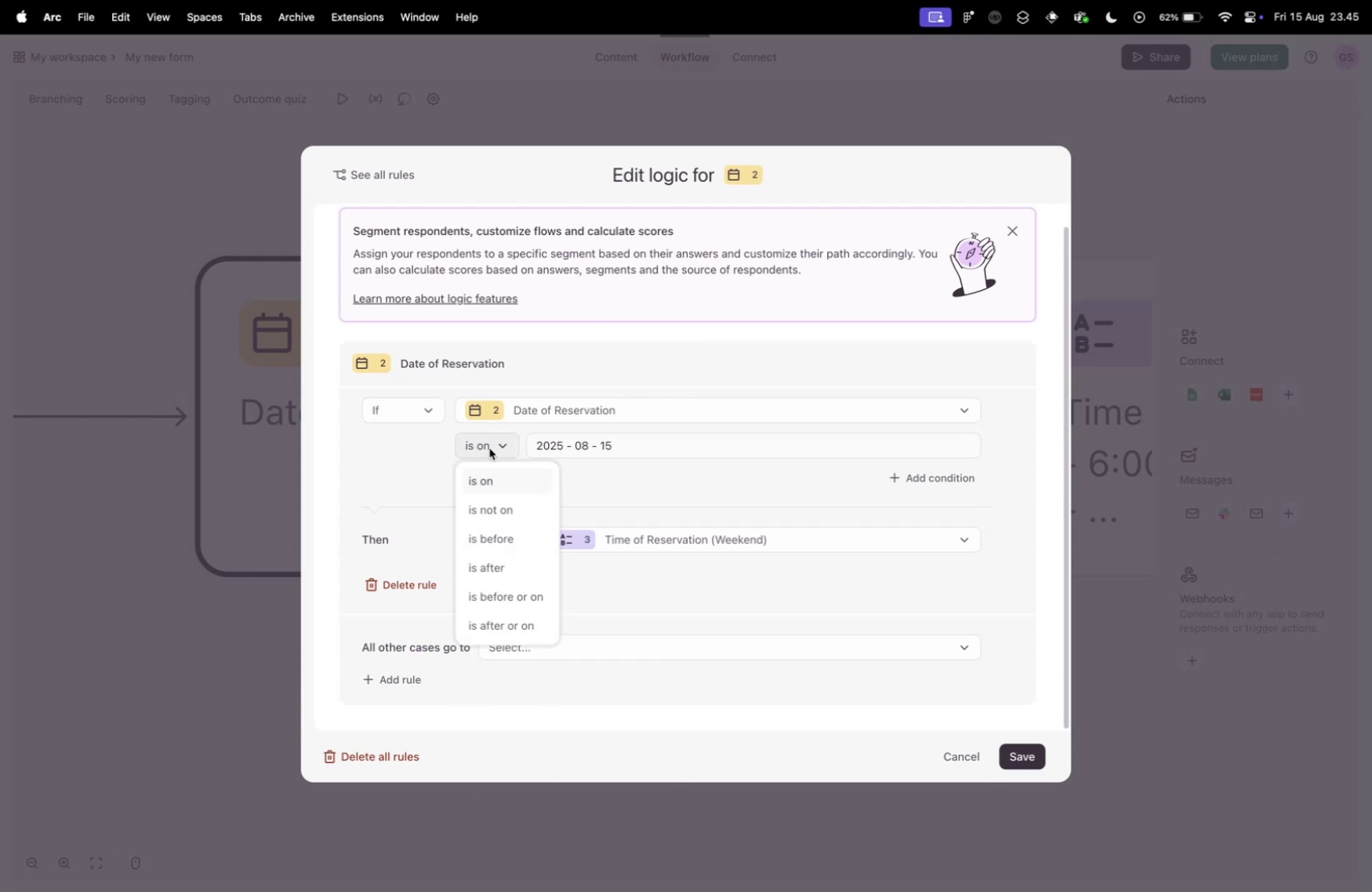 
double_click([566, 407])
 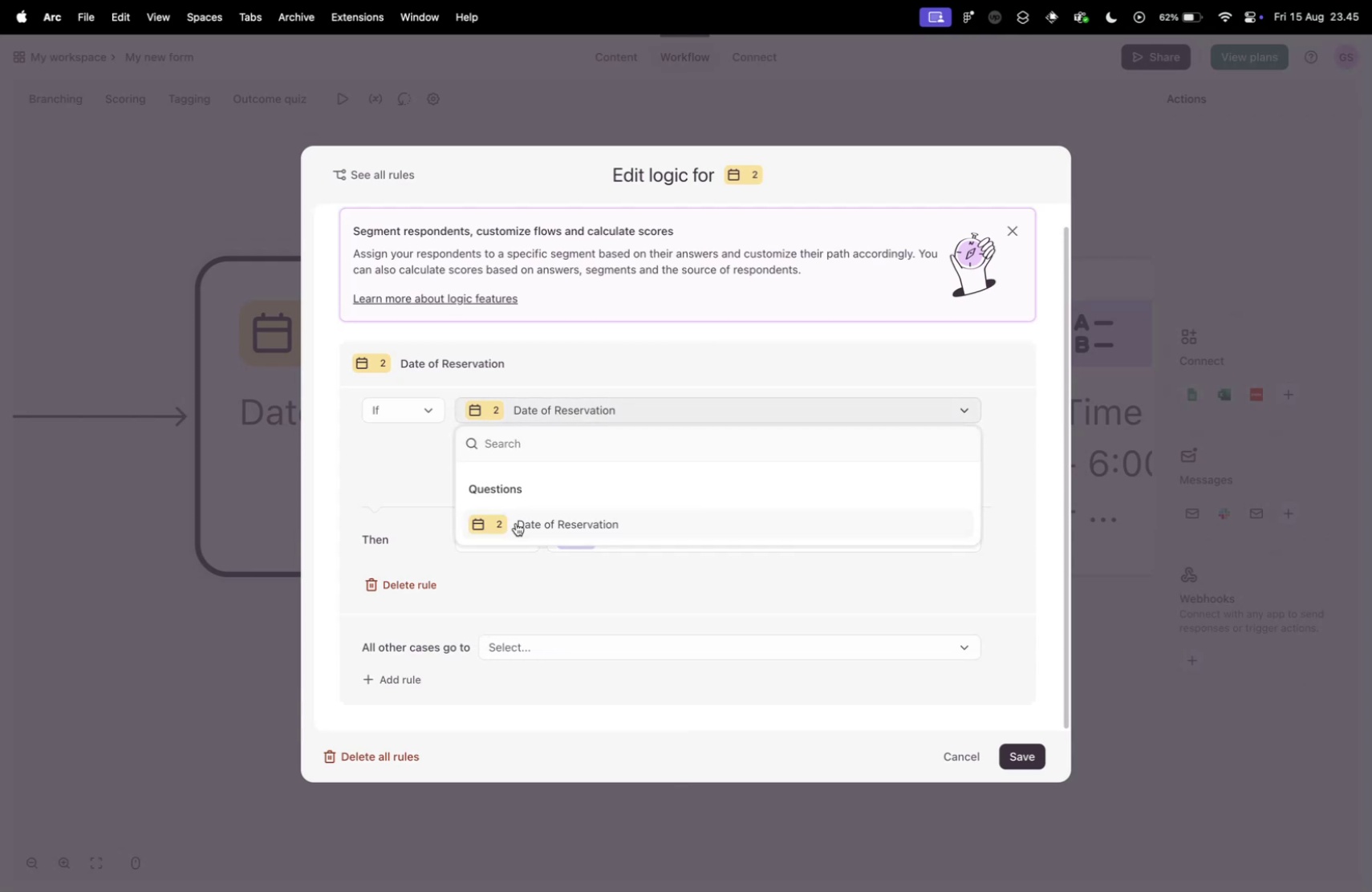 
left_click([515, 515])
 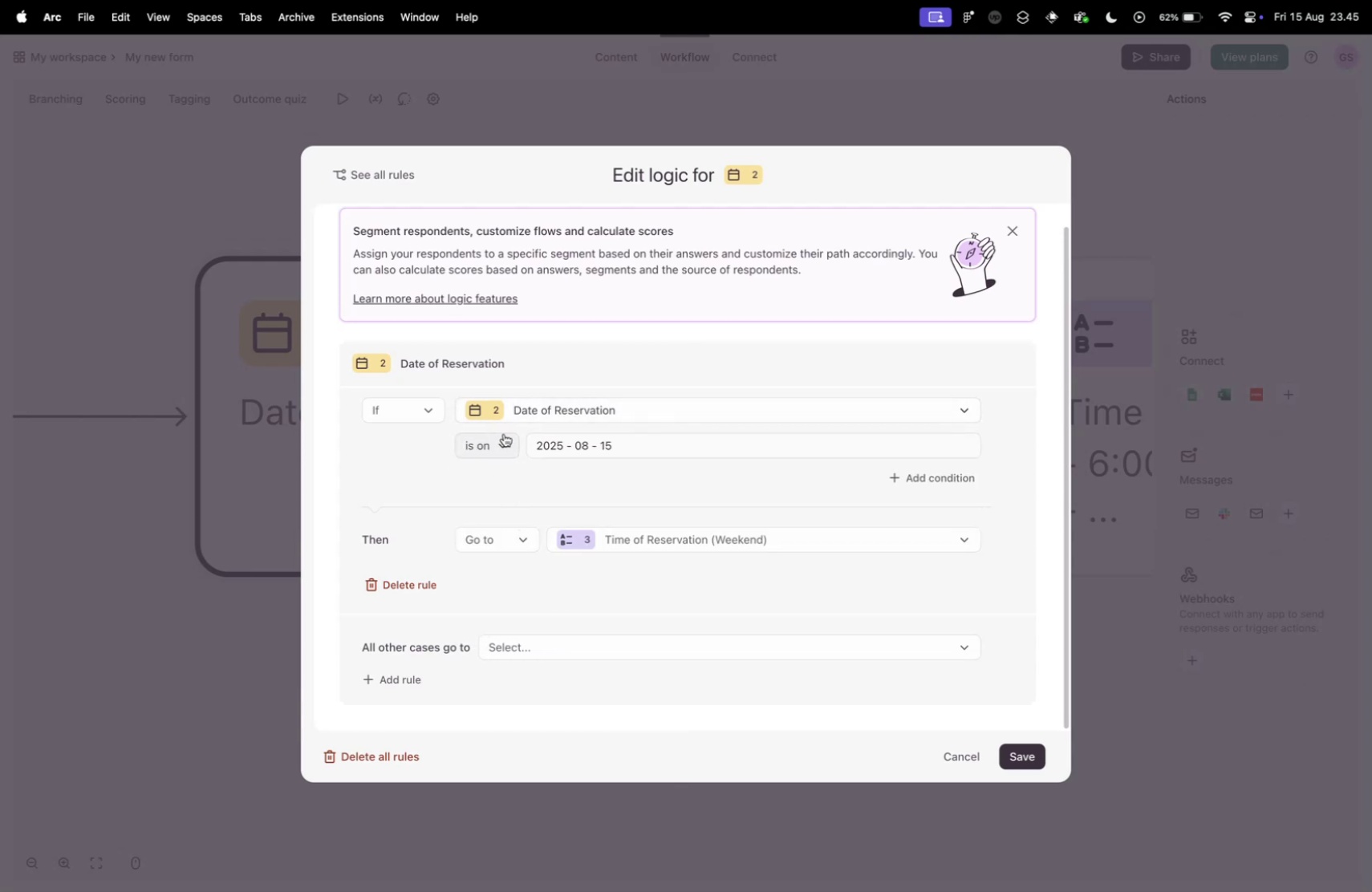 
left_click([504, 433])
 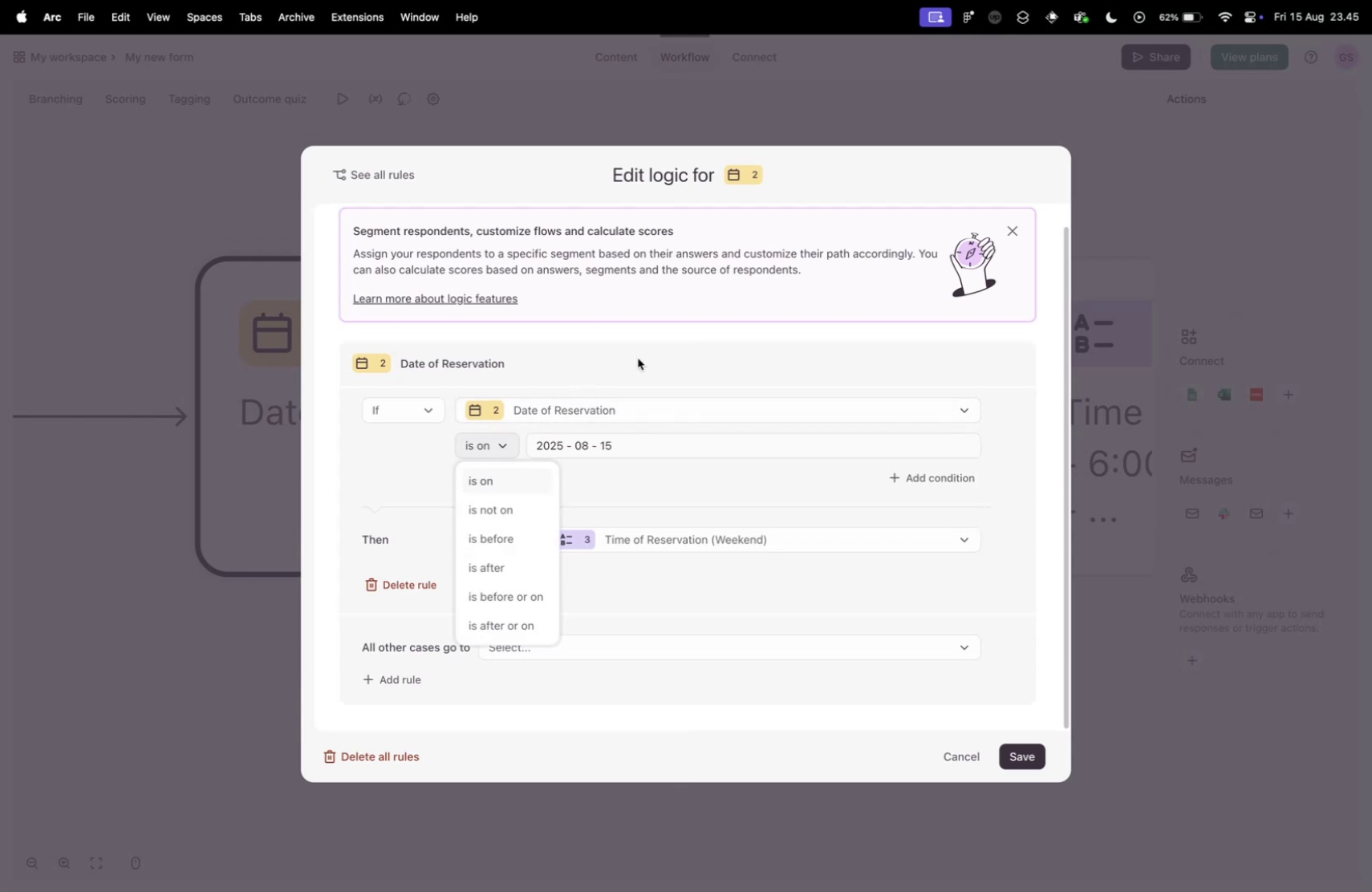 
left_click([1013, 229])
 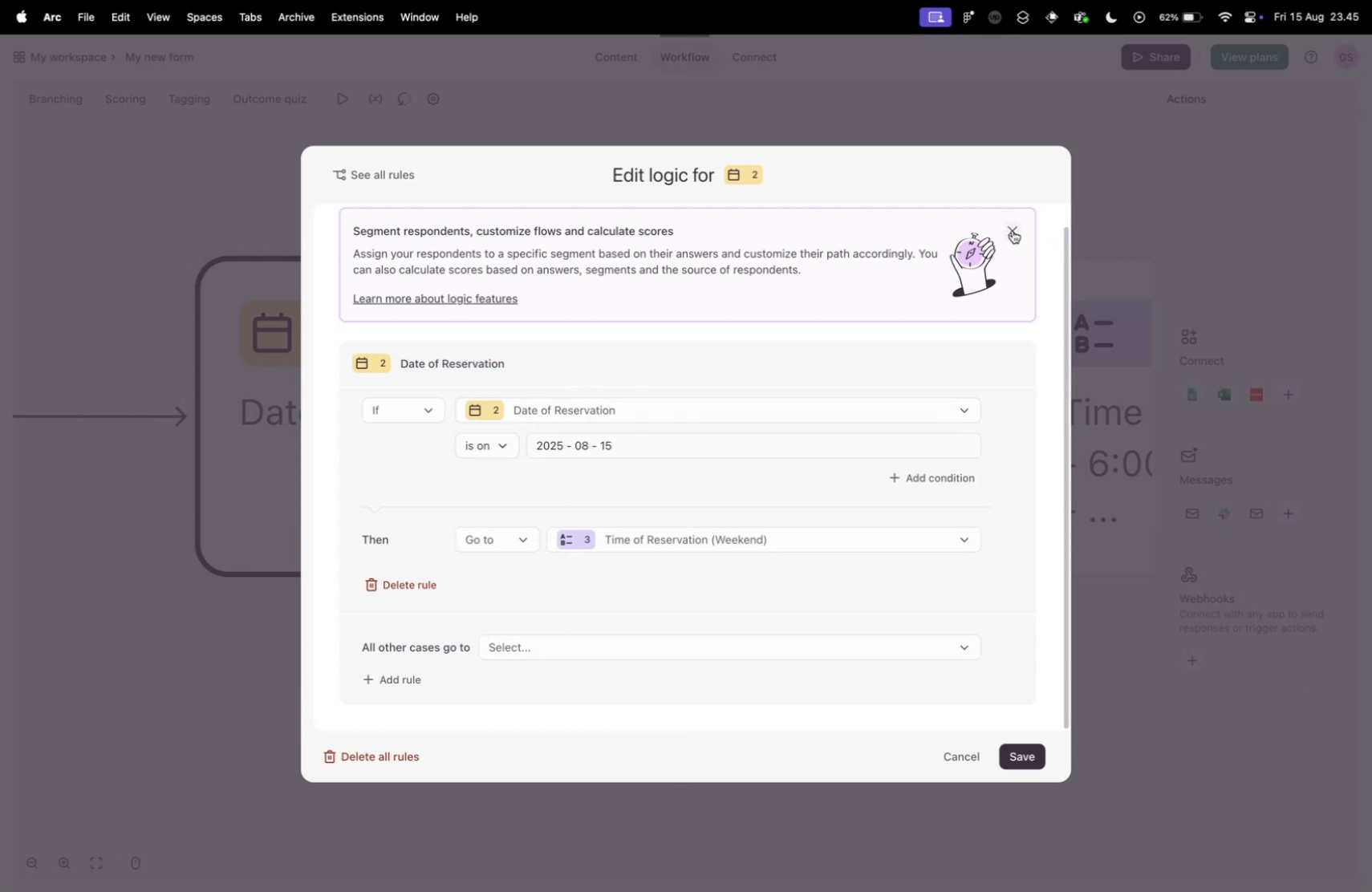 
left_click([1013, 230])
 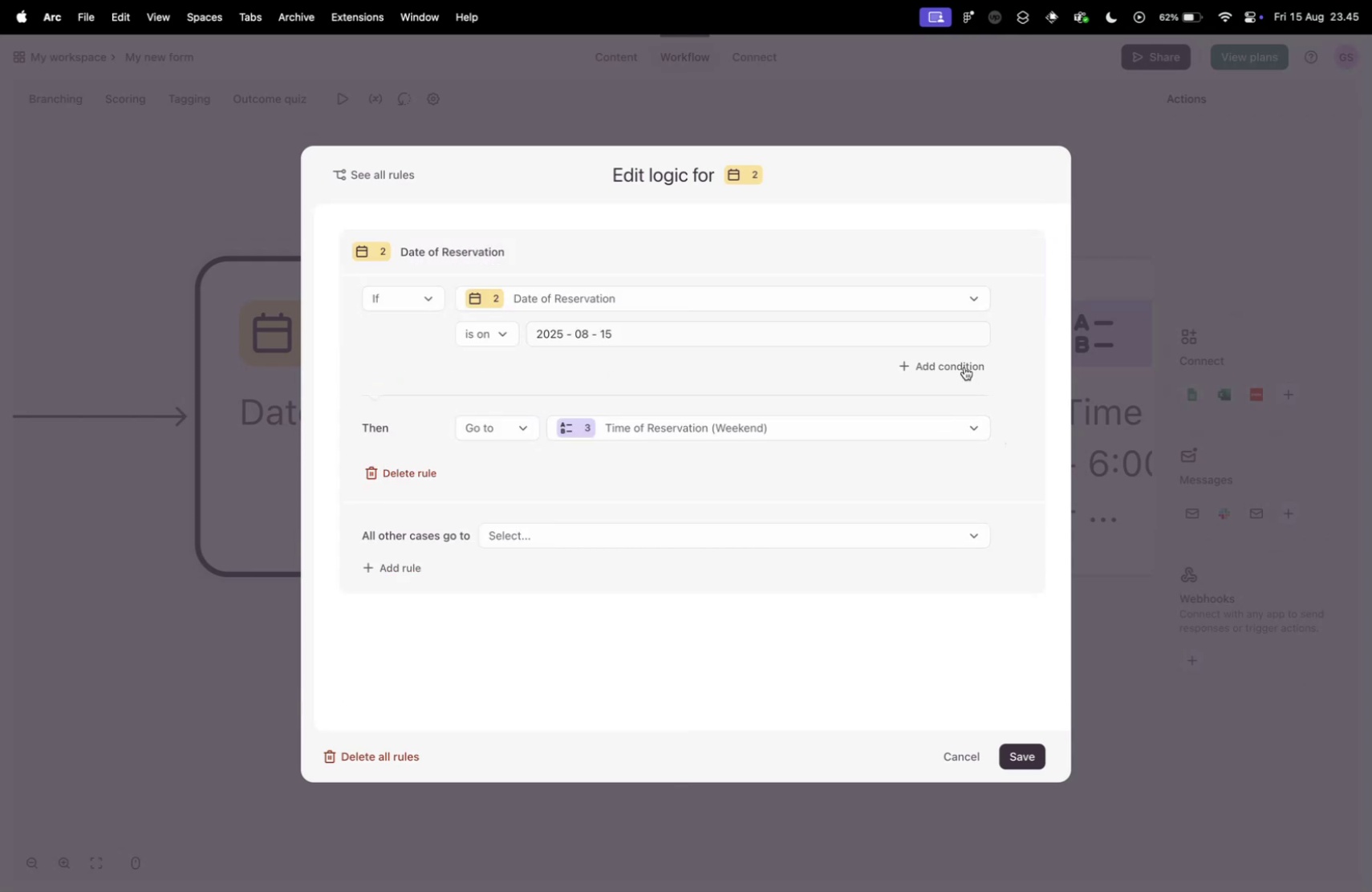 
left_click([954, 363])
 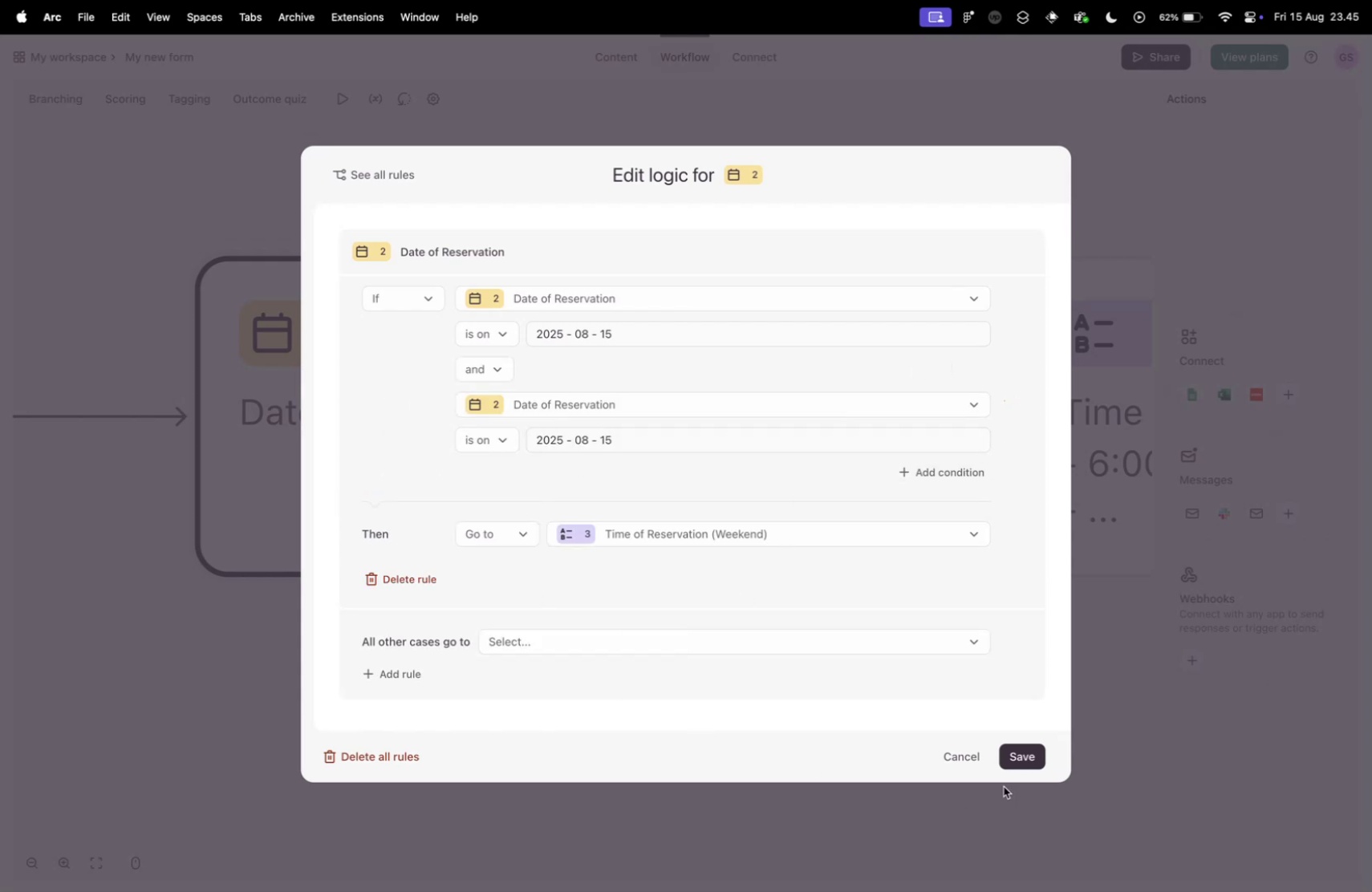 
left_click([955, 750])
 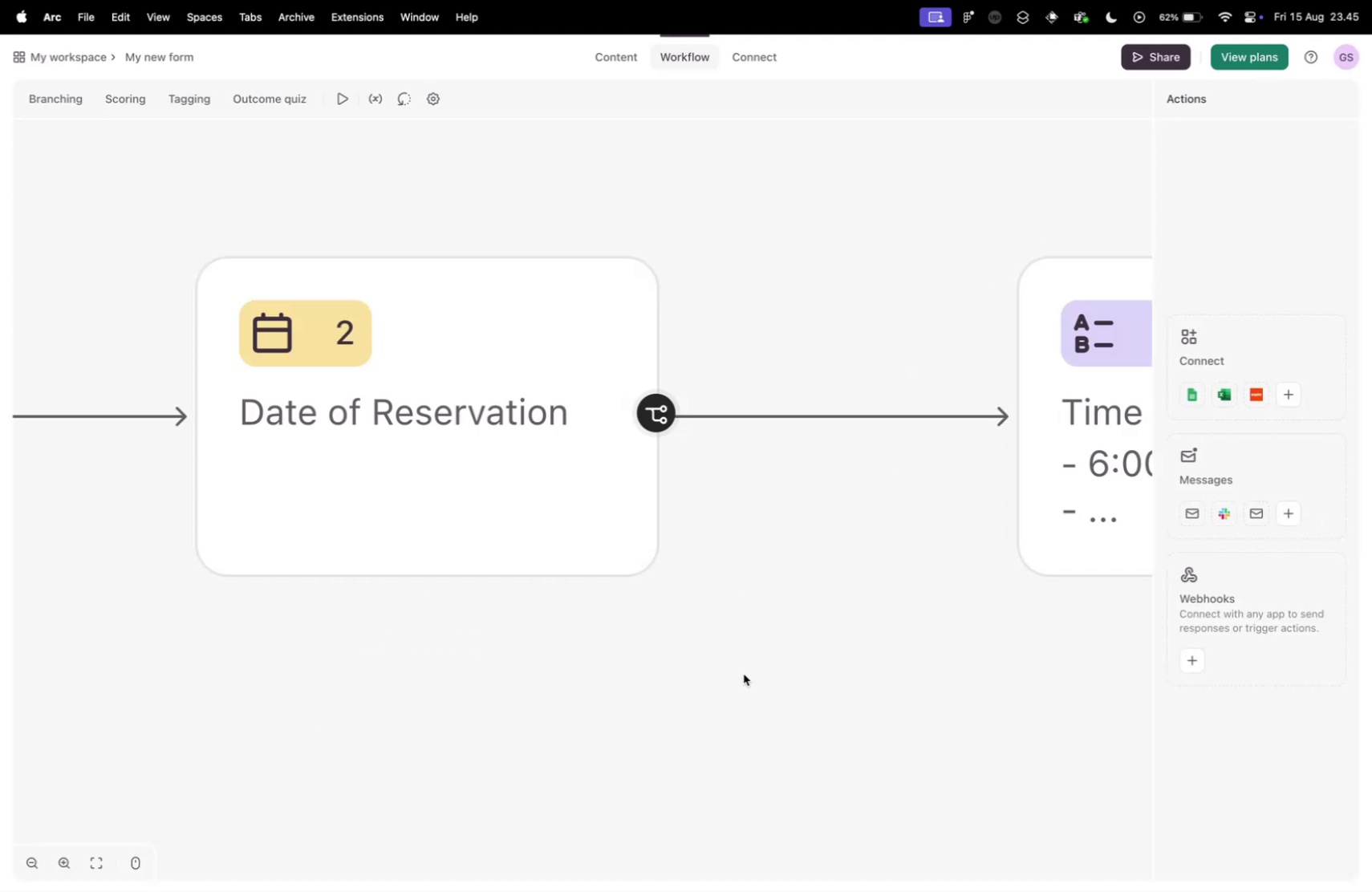 
scroll: coordinate [744, 672], scroll_direction: down, amount: 9.0
 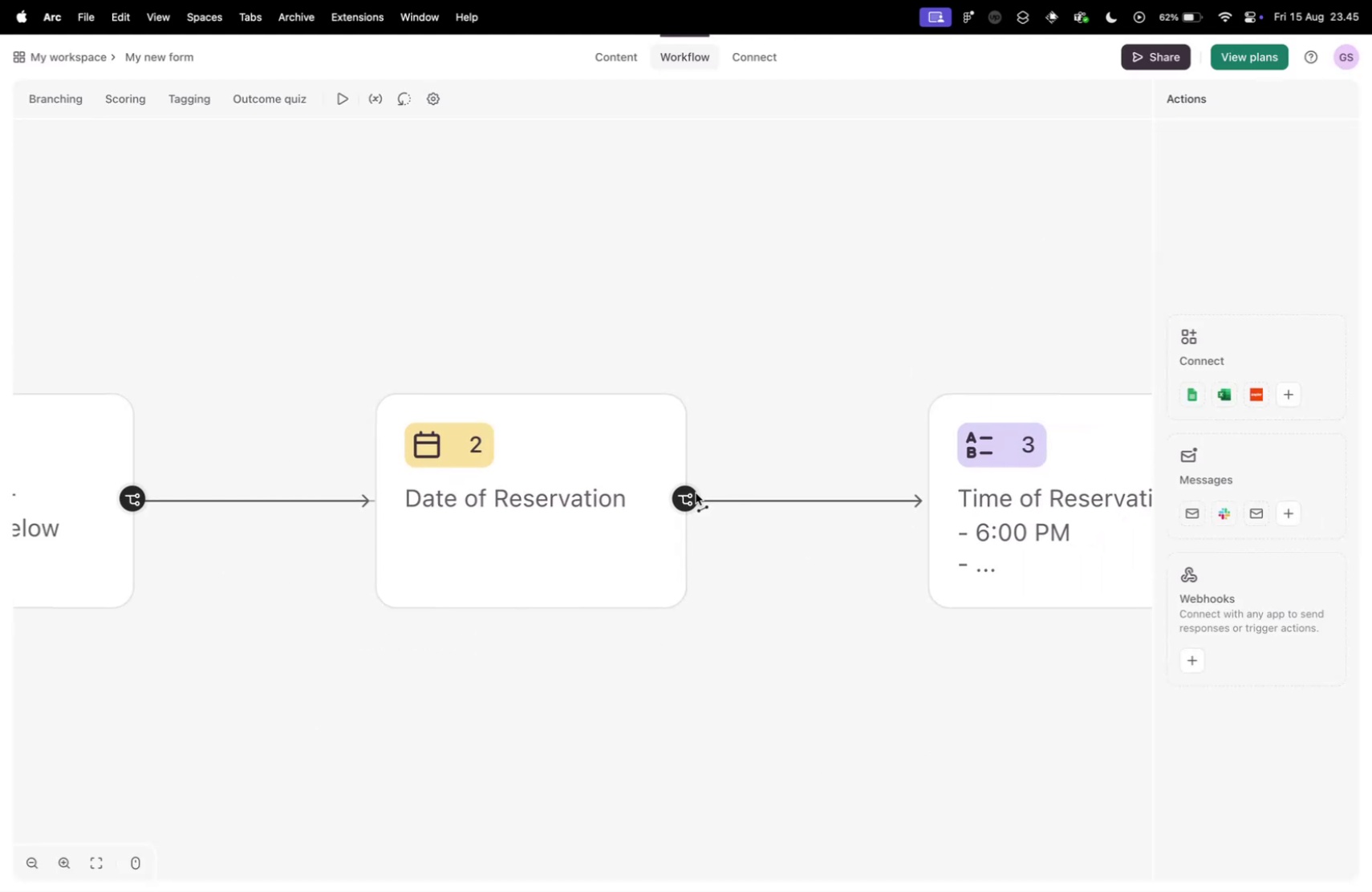 
left_click_drag(start_coordinate=[686, 497], to_coordinate=[952, 614])
 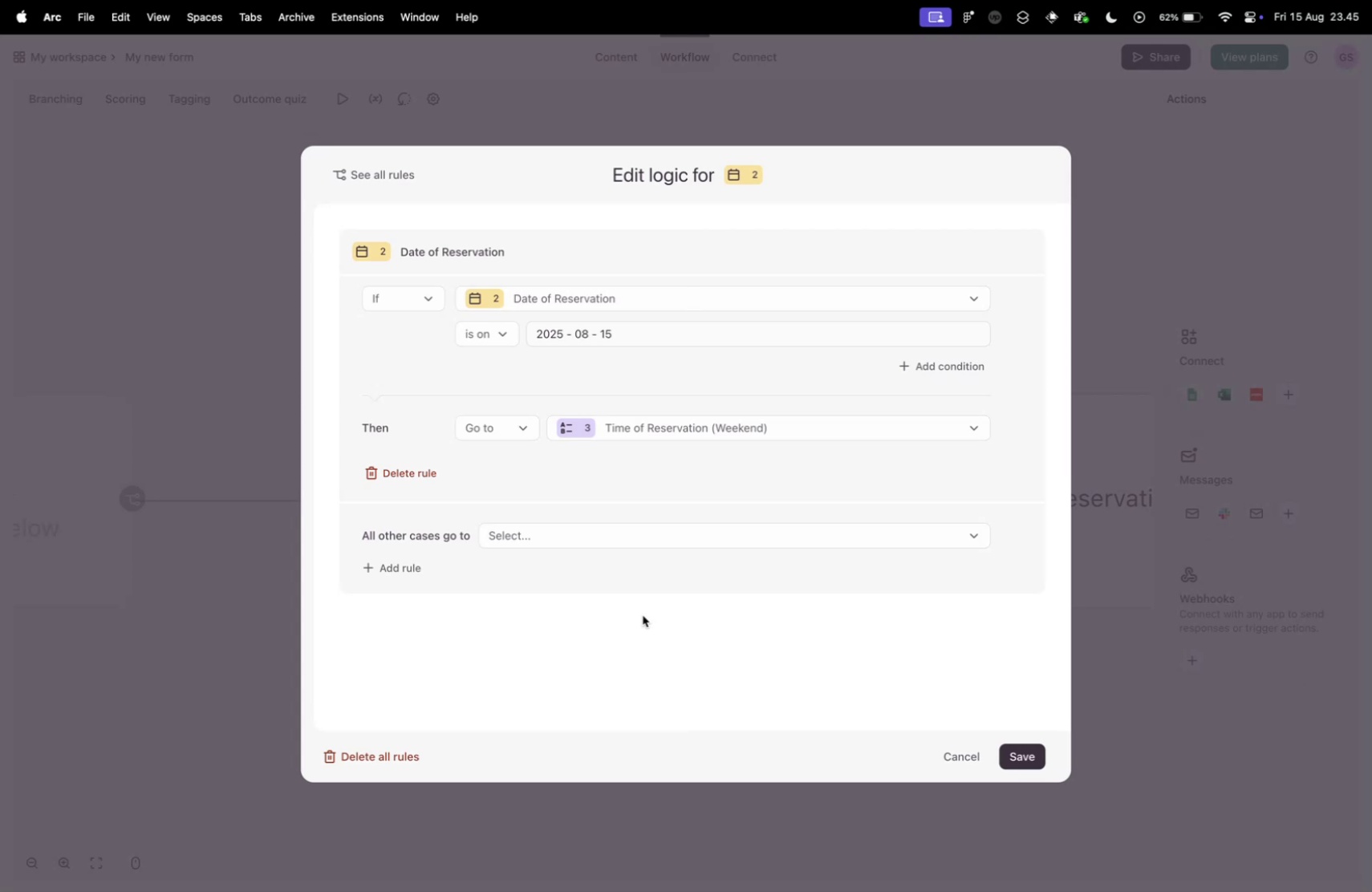 
left_click([650, 333])
 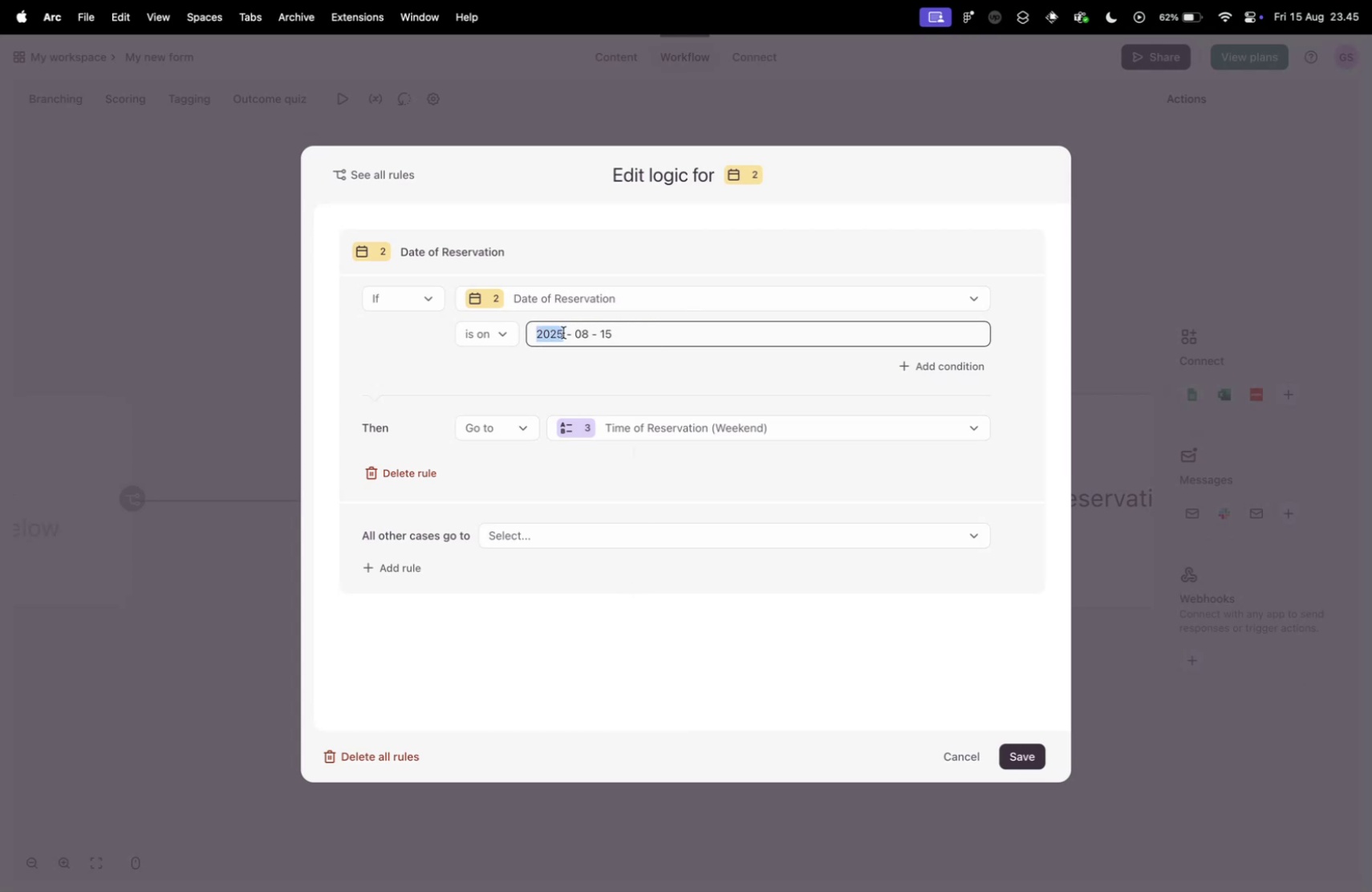 
double_click([563, 332])
 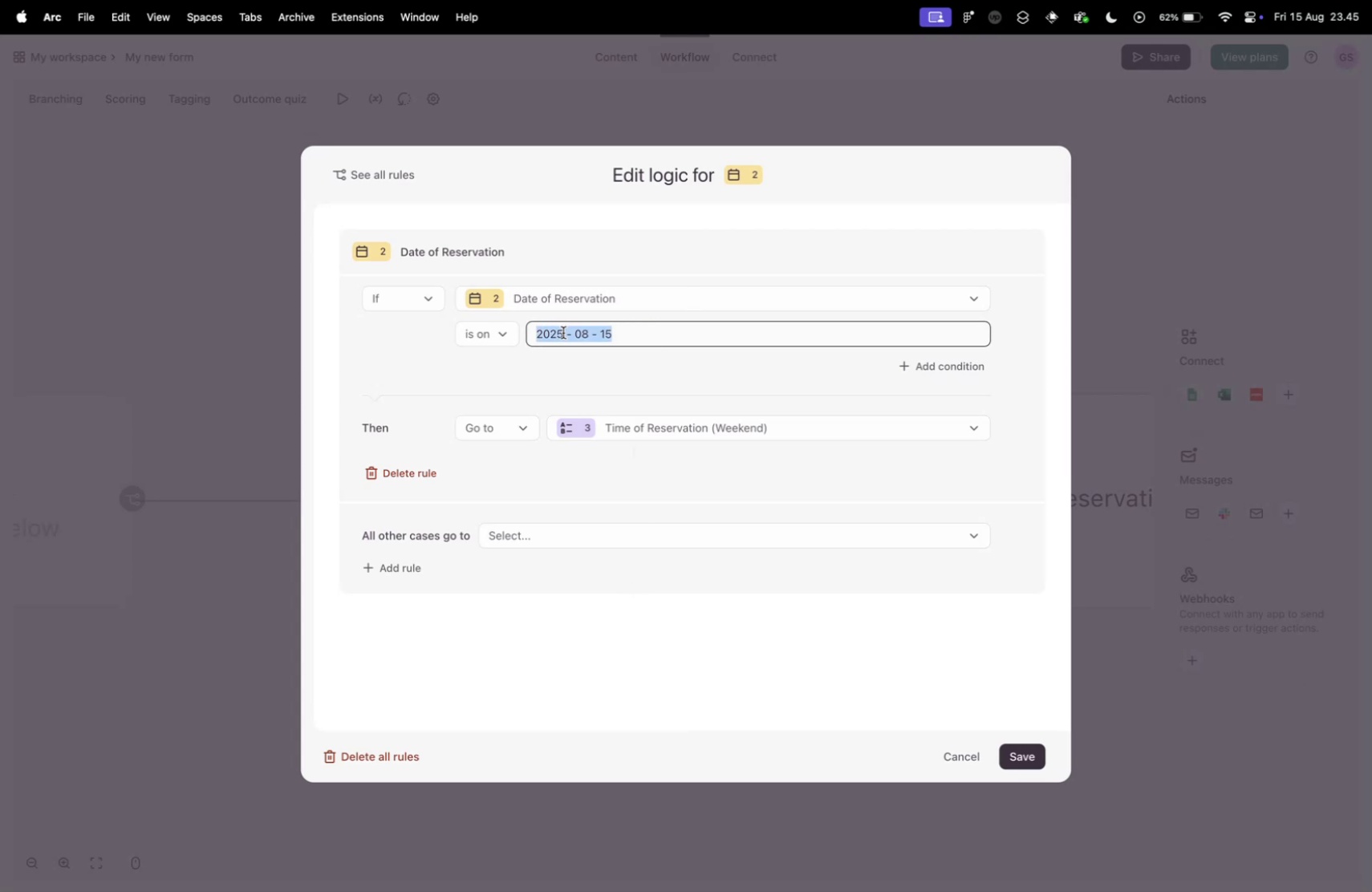 
triple_click([563, 332])
 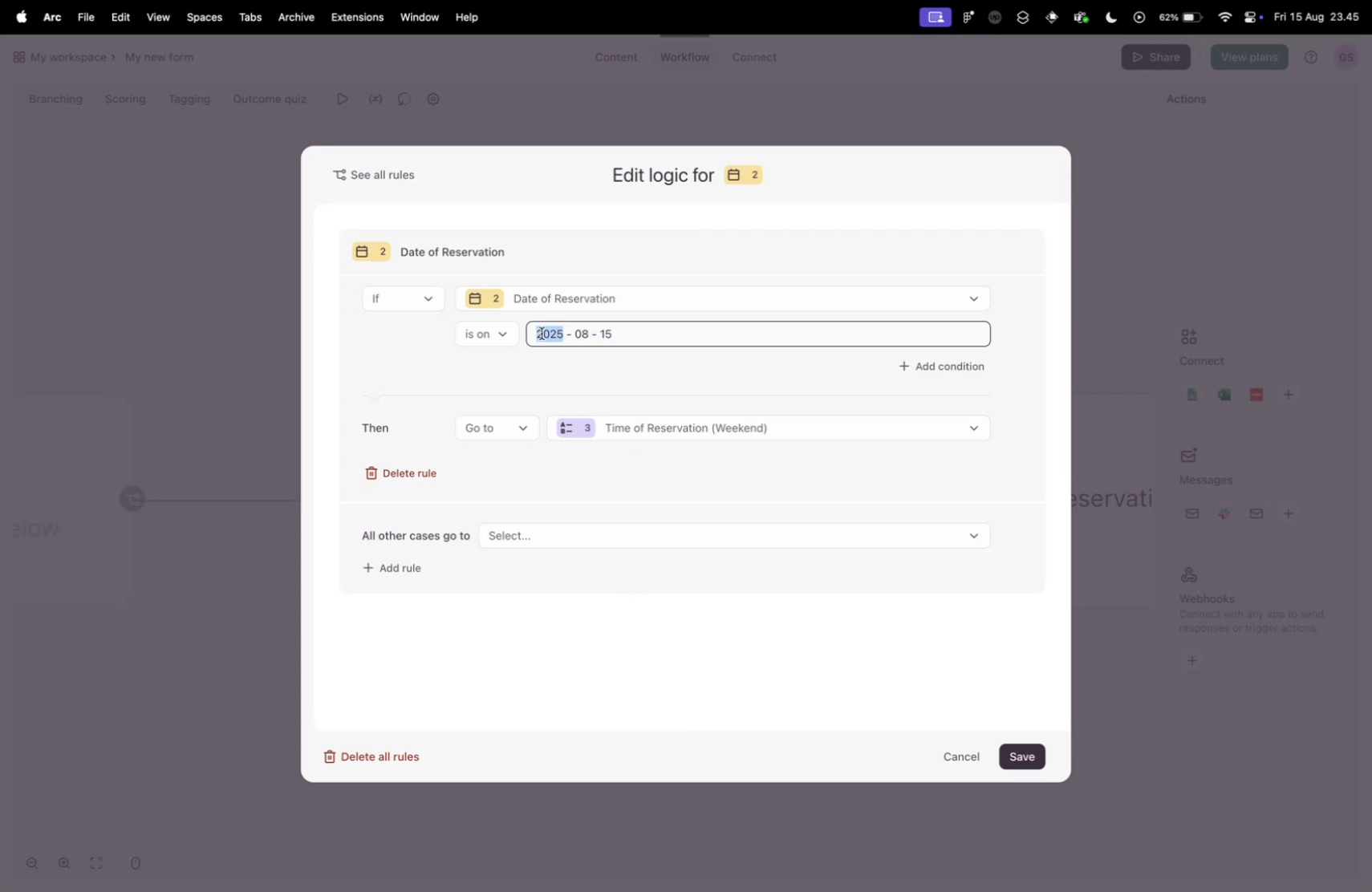 
triple_click([542, 333])
 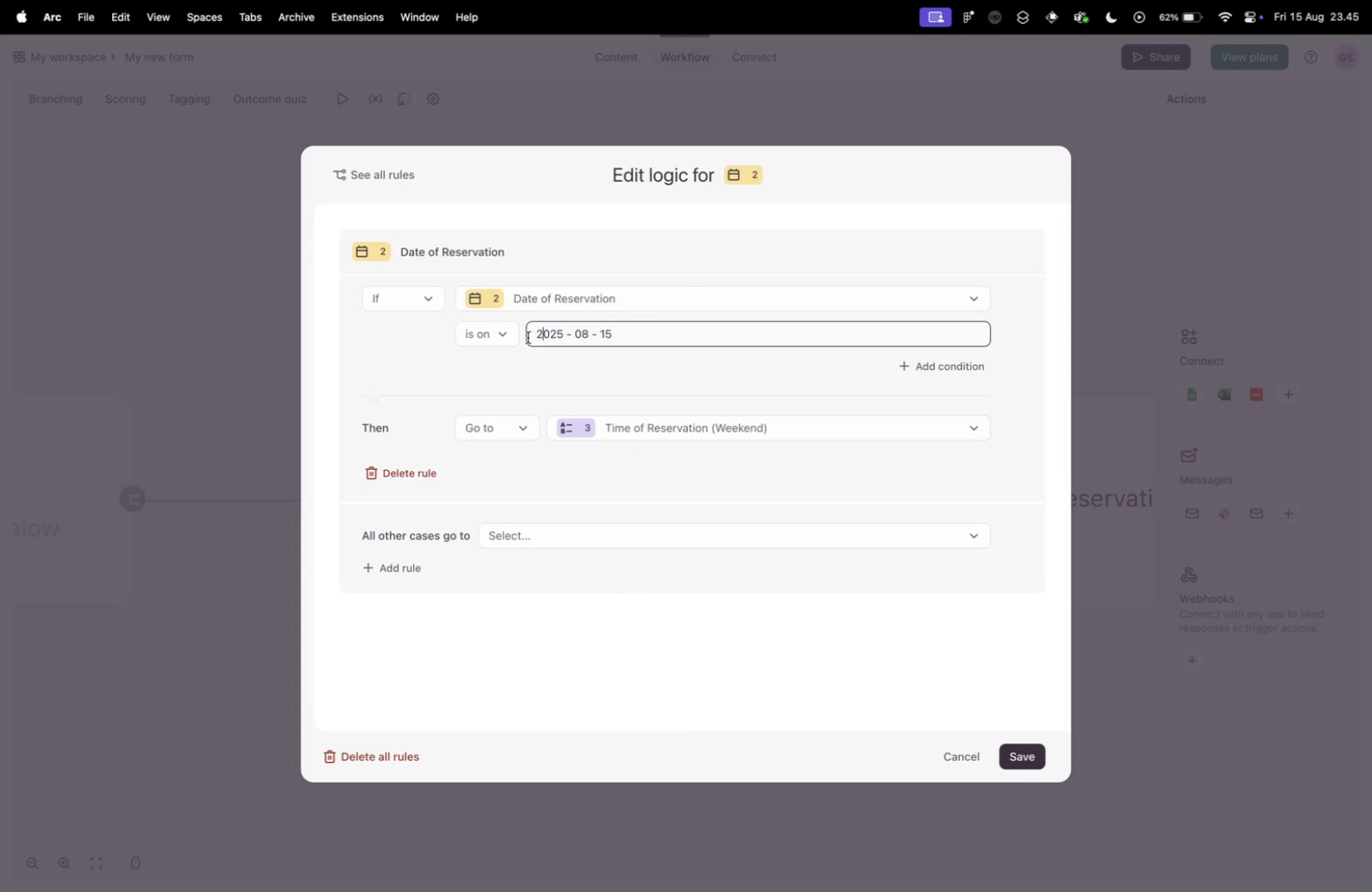 
triple_click([528, 337])
 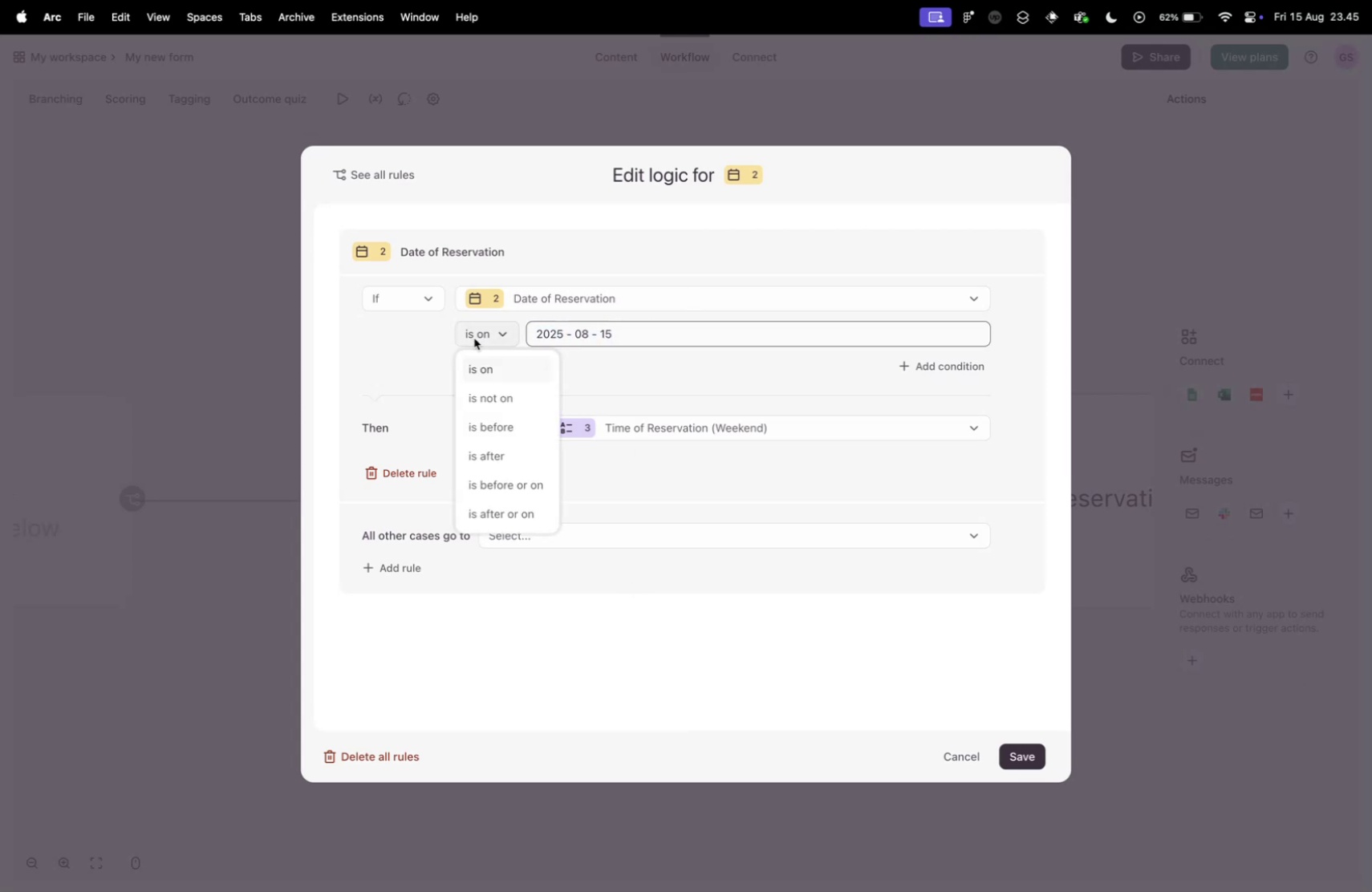 
triple_click([474, 338])
 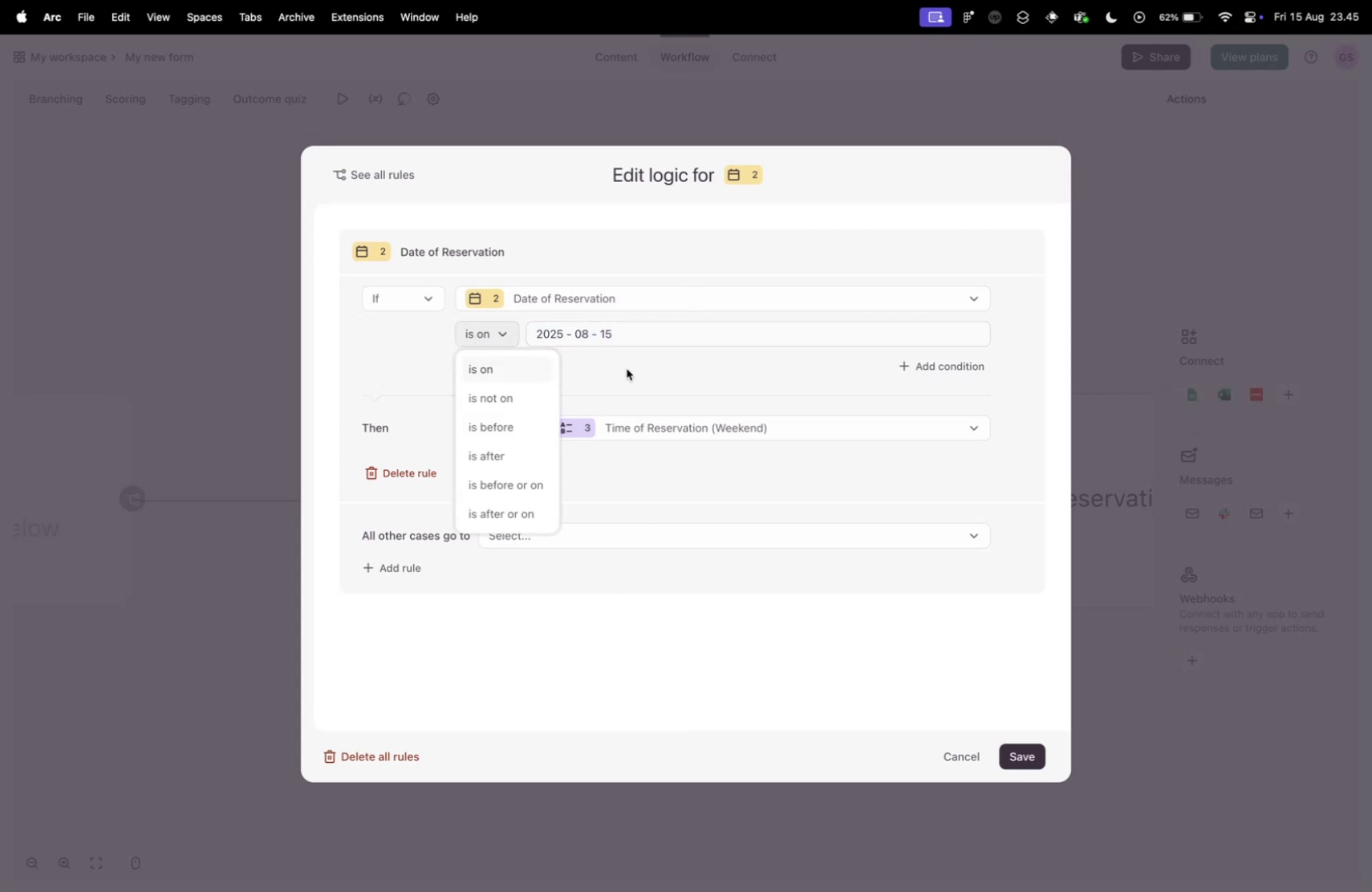 
left_click([656, 369])
 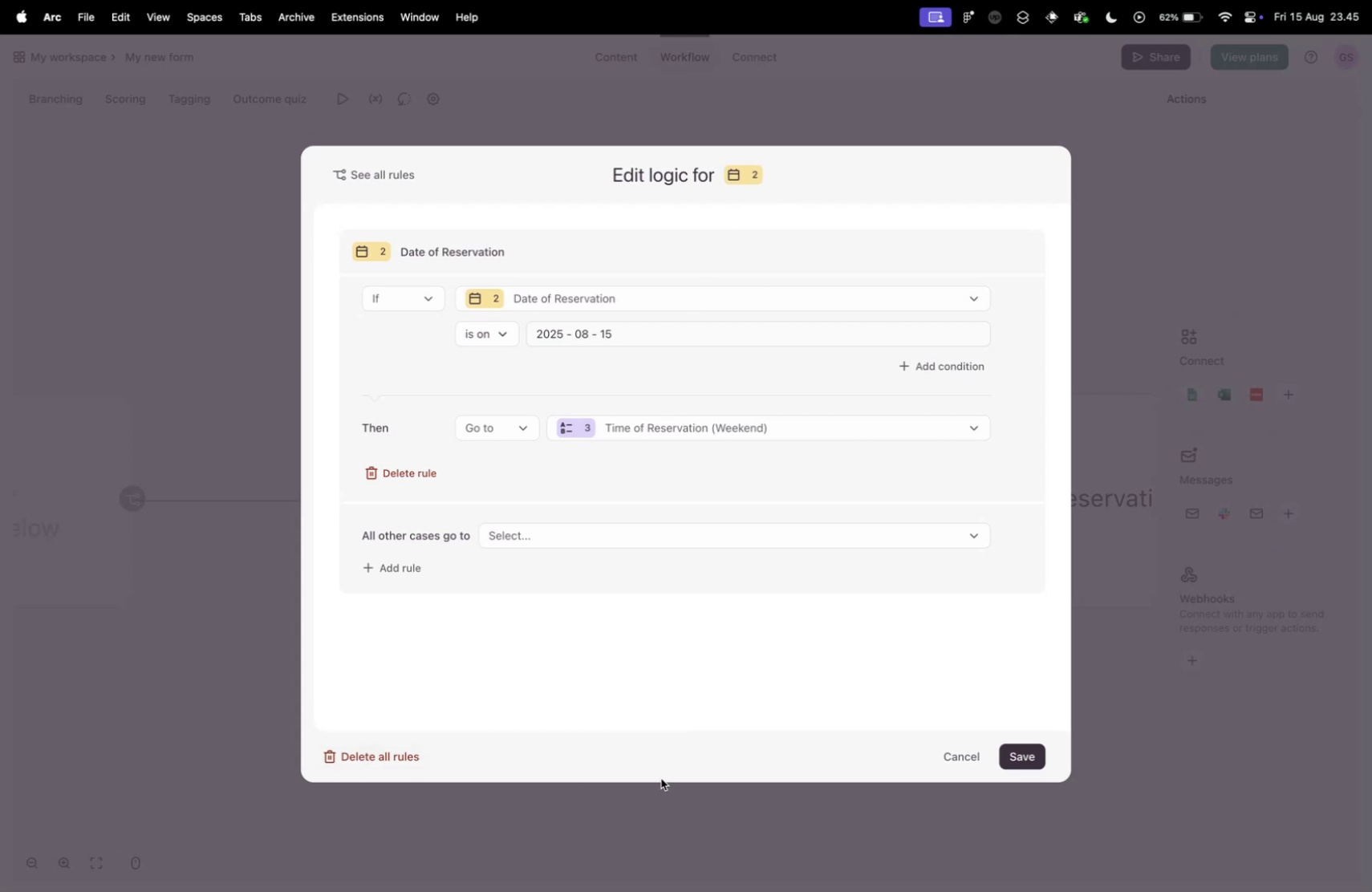 
left_click([359, 751])
 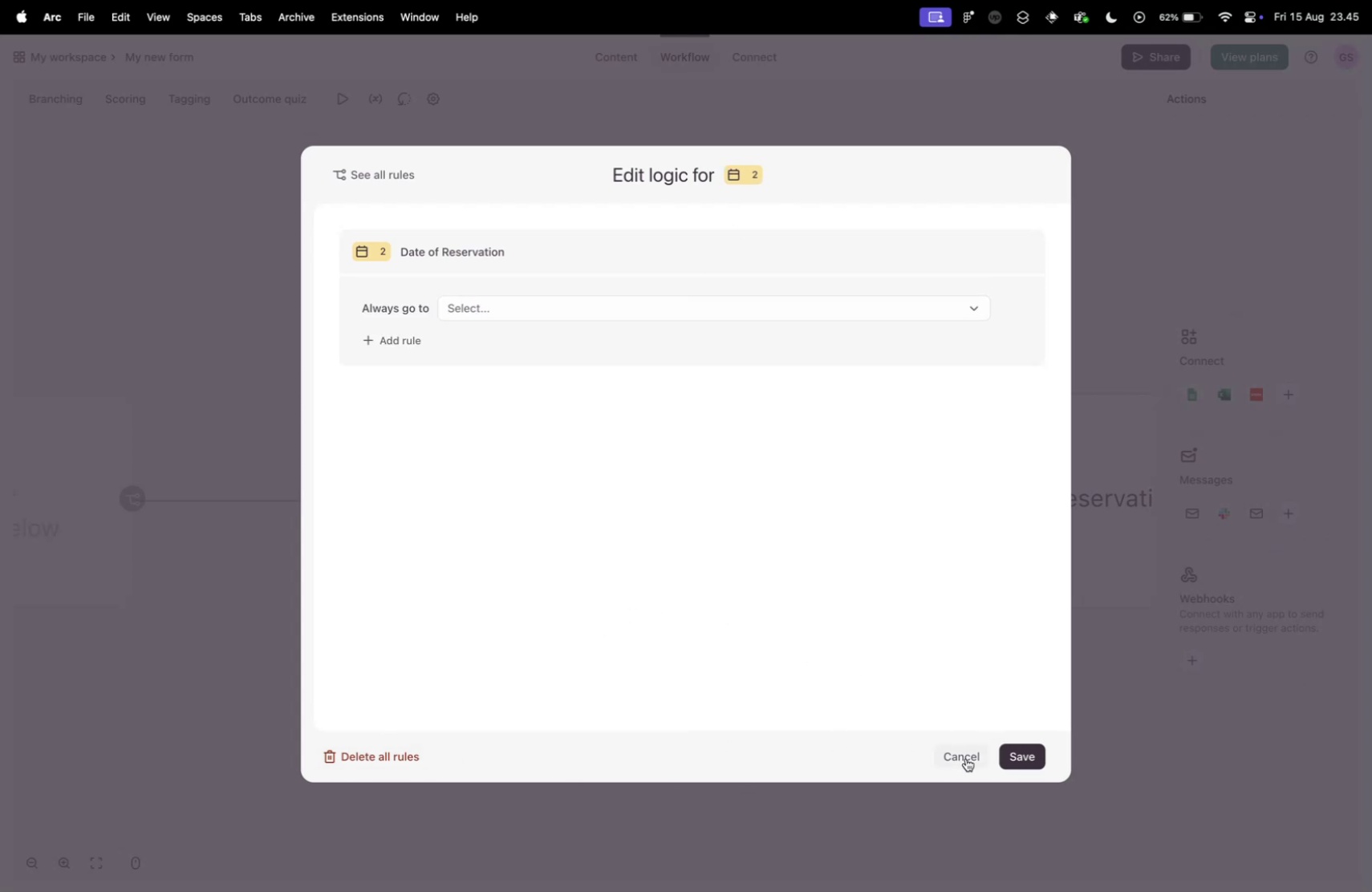 
left_click([1009, 759])
 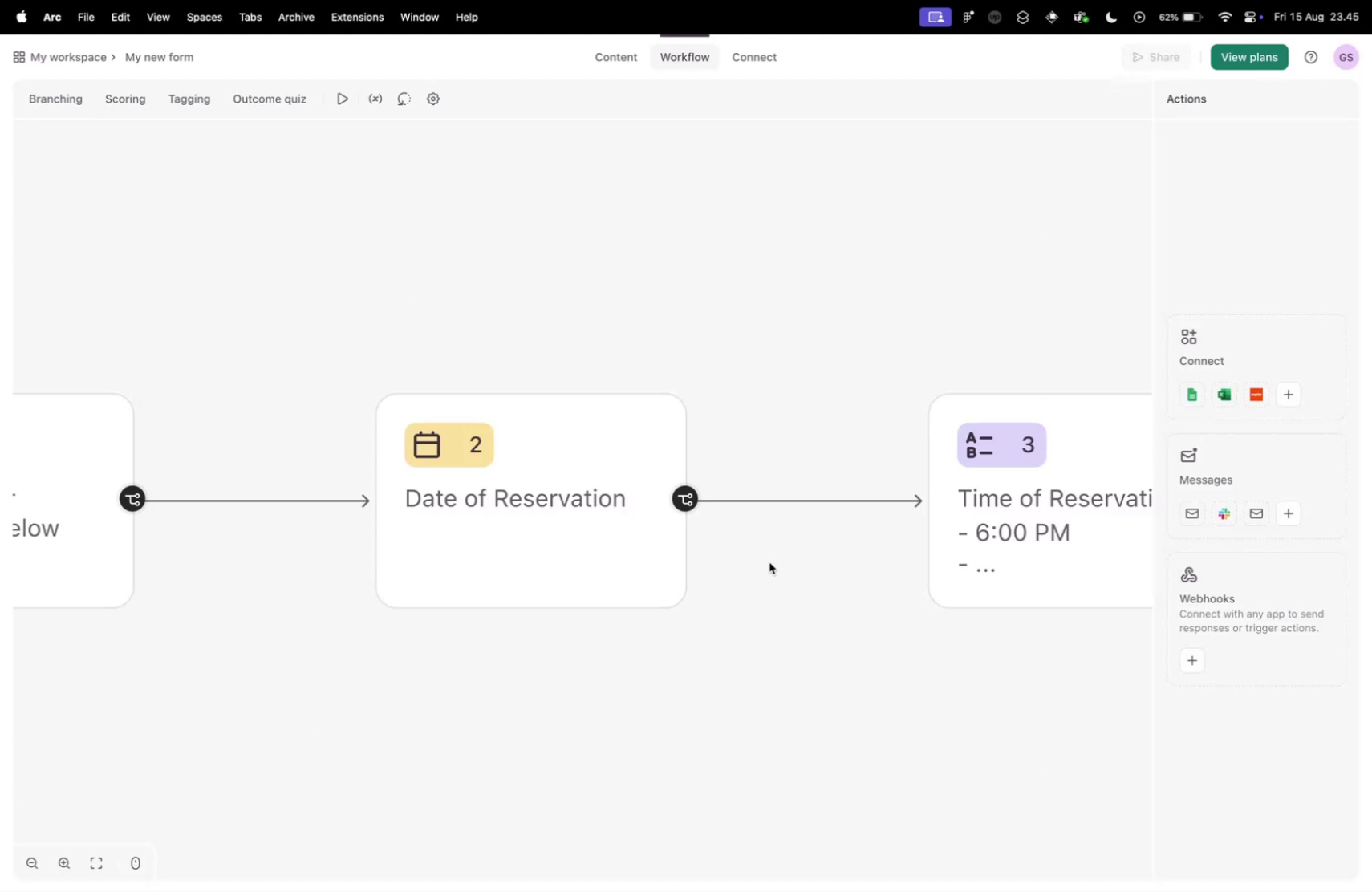 
scroll: coordinate [749, 562], scroll_direction: down, amount: 23.0
 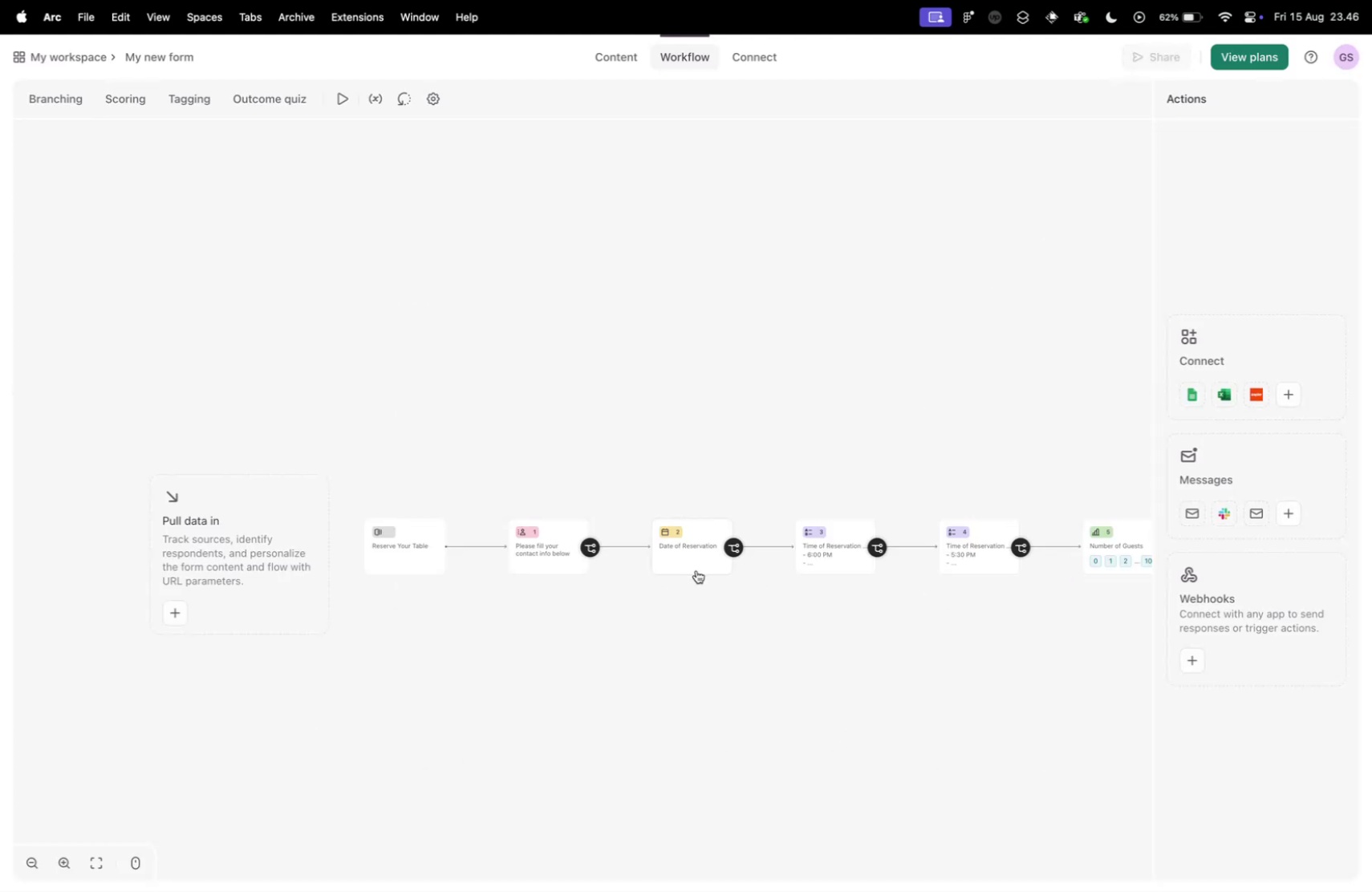 
scroll: coordinate [430, 579], scroll_direction: up, amount: 5.0
 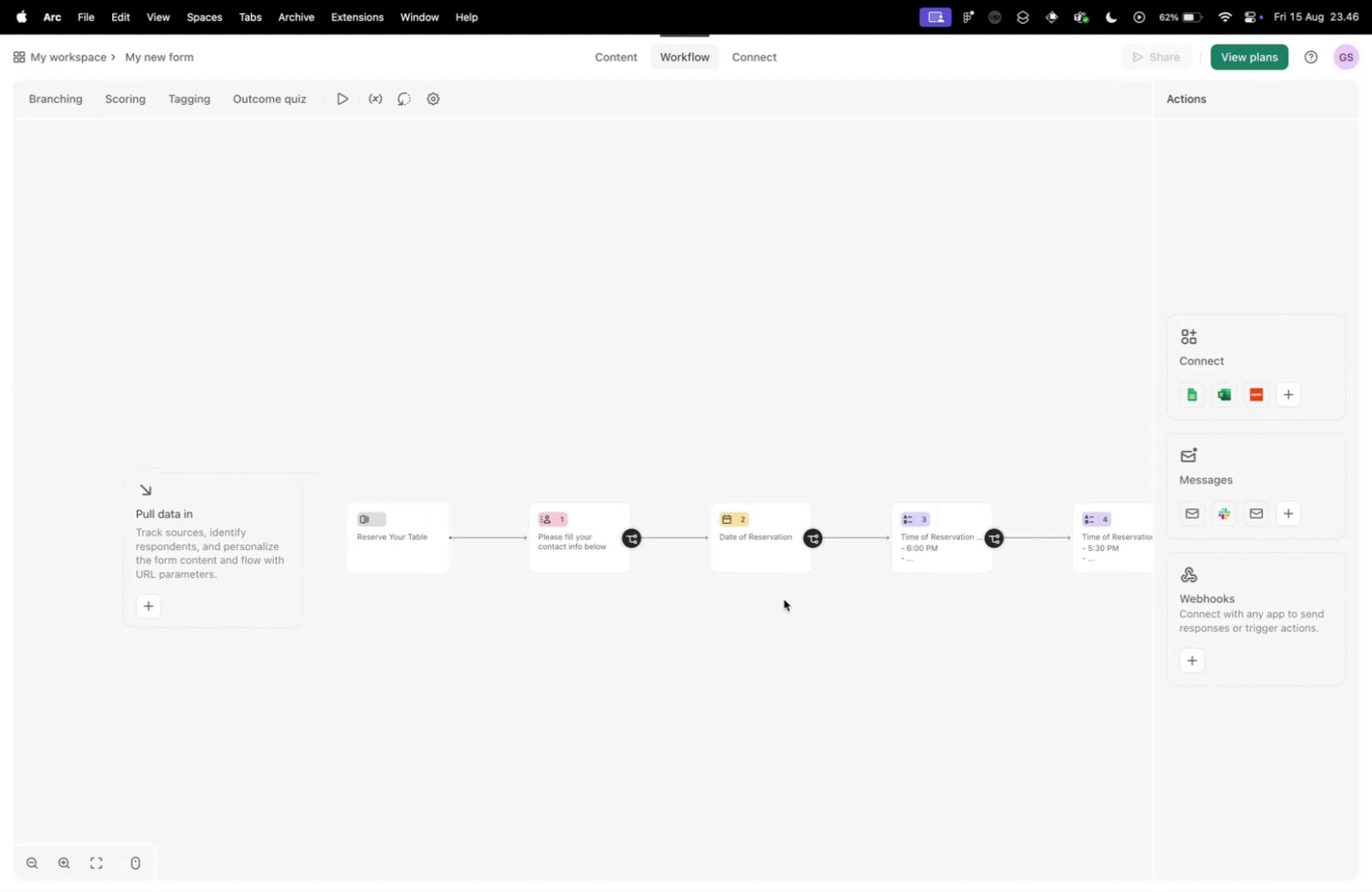 
scroll: coordinate [848, 598], scroll_direction: down, amount: 1.0
 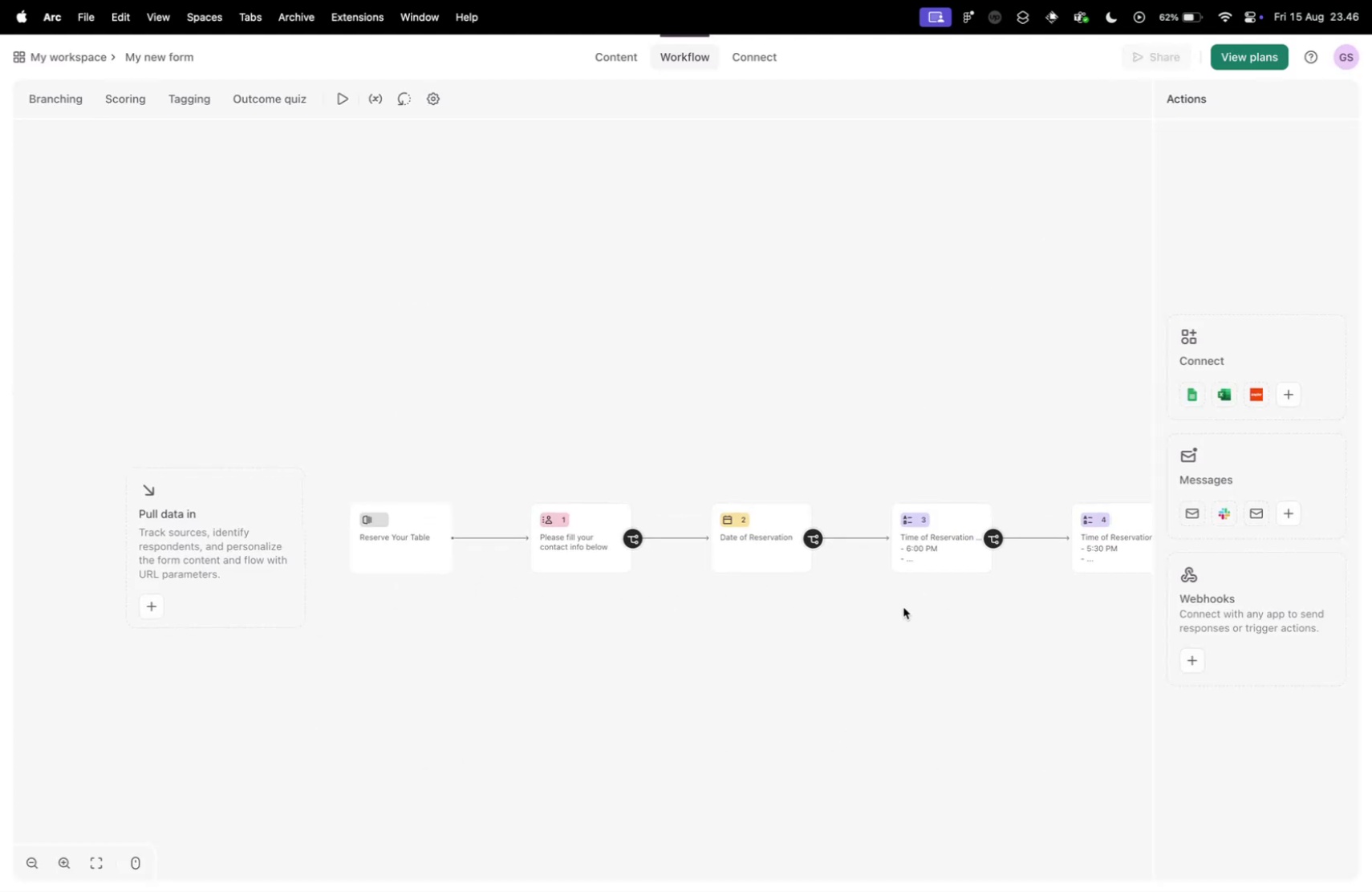 
left_click_drag(start_coordinate=[911, 612], to_coordinate=[626, 505])
 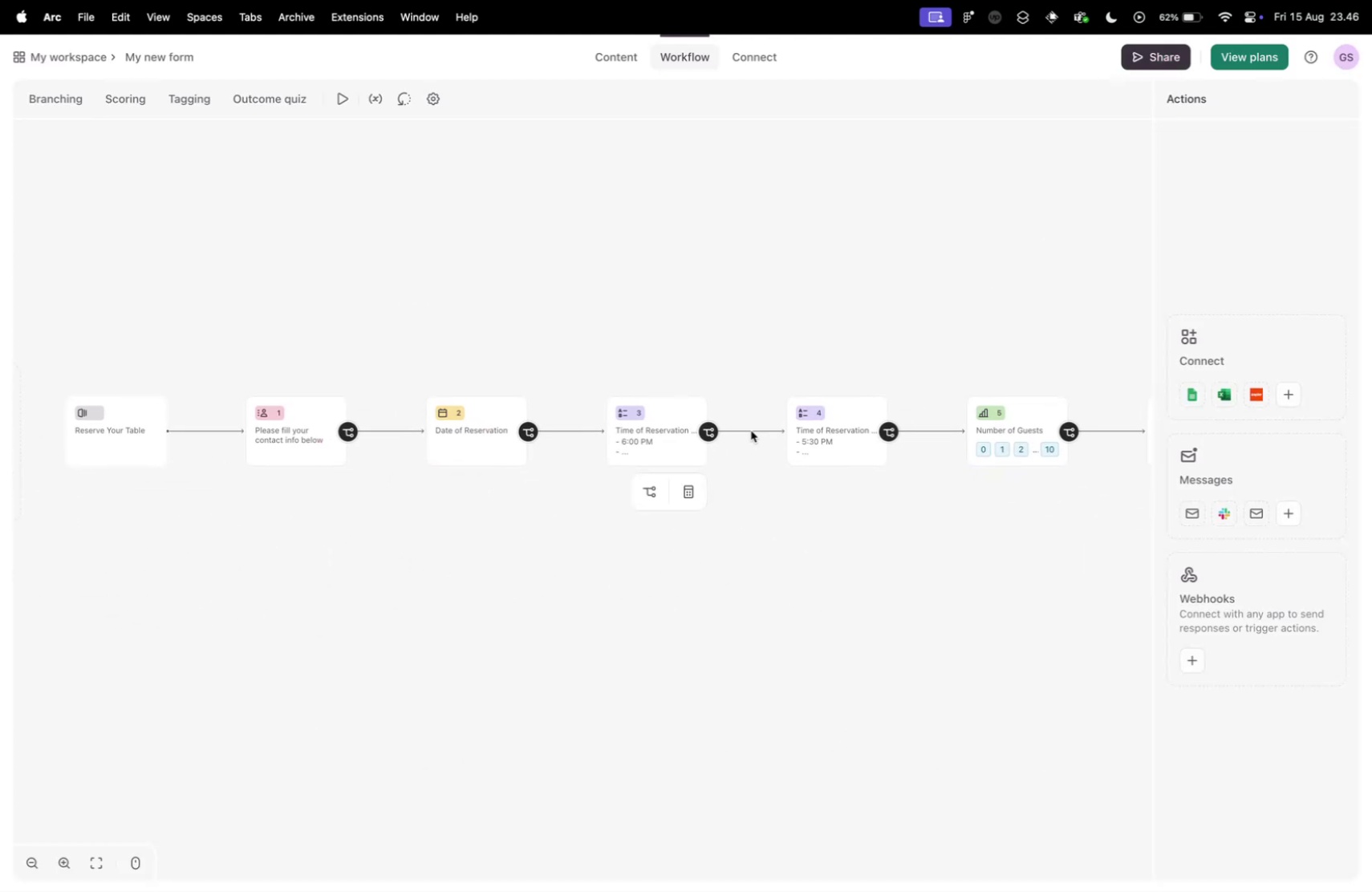 
left_click_drag(start_coordinate=[749, 427], to_coordinate=[799, 405])
 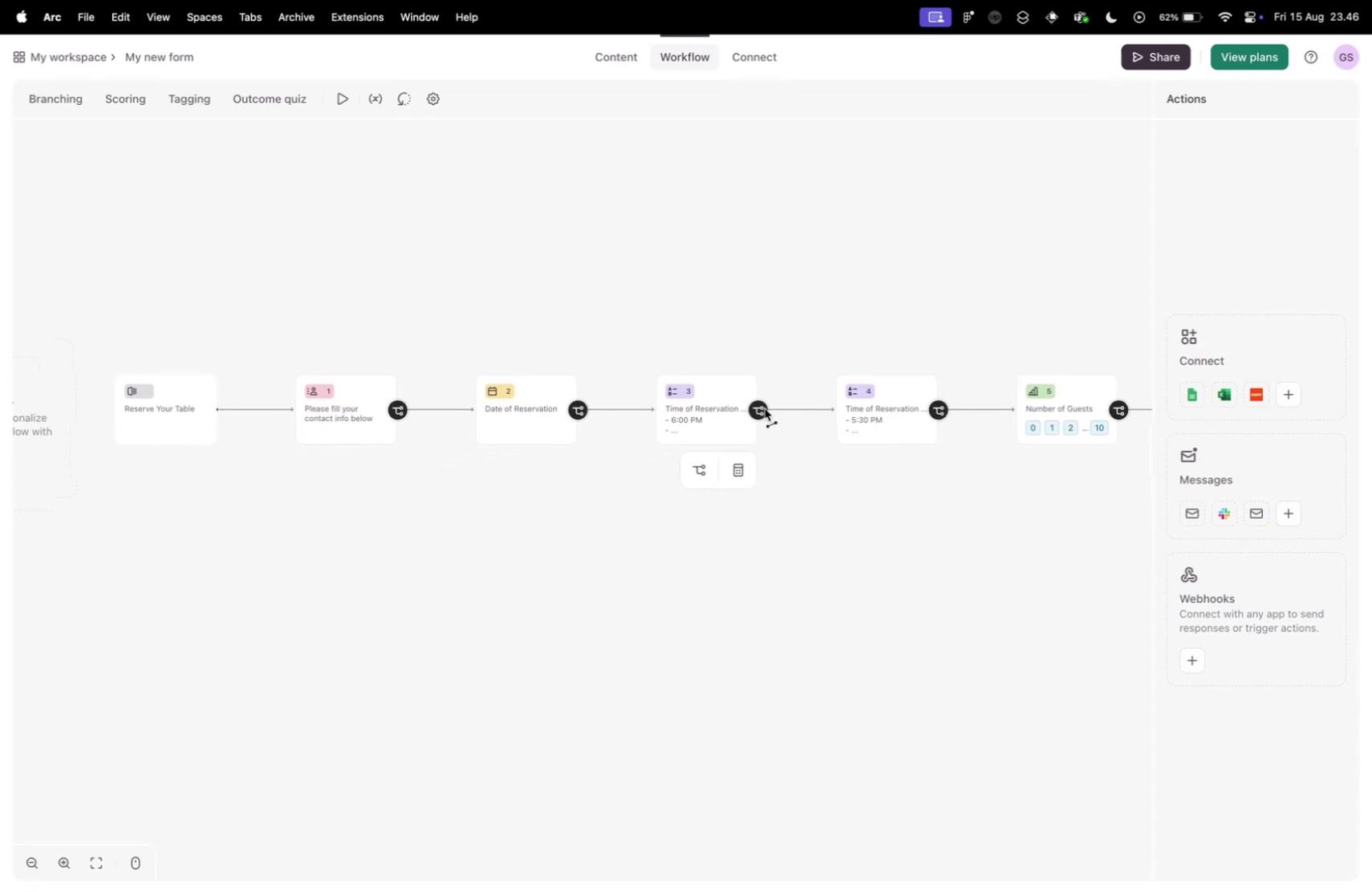 
left_click_drag(start_coordinate=[762, 407], to_coordinate=[1026, 399])
 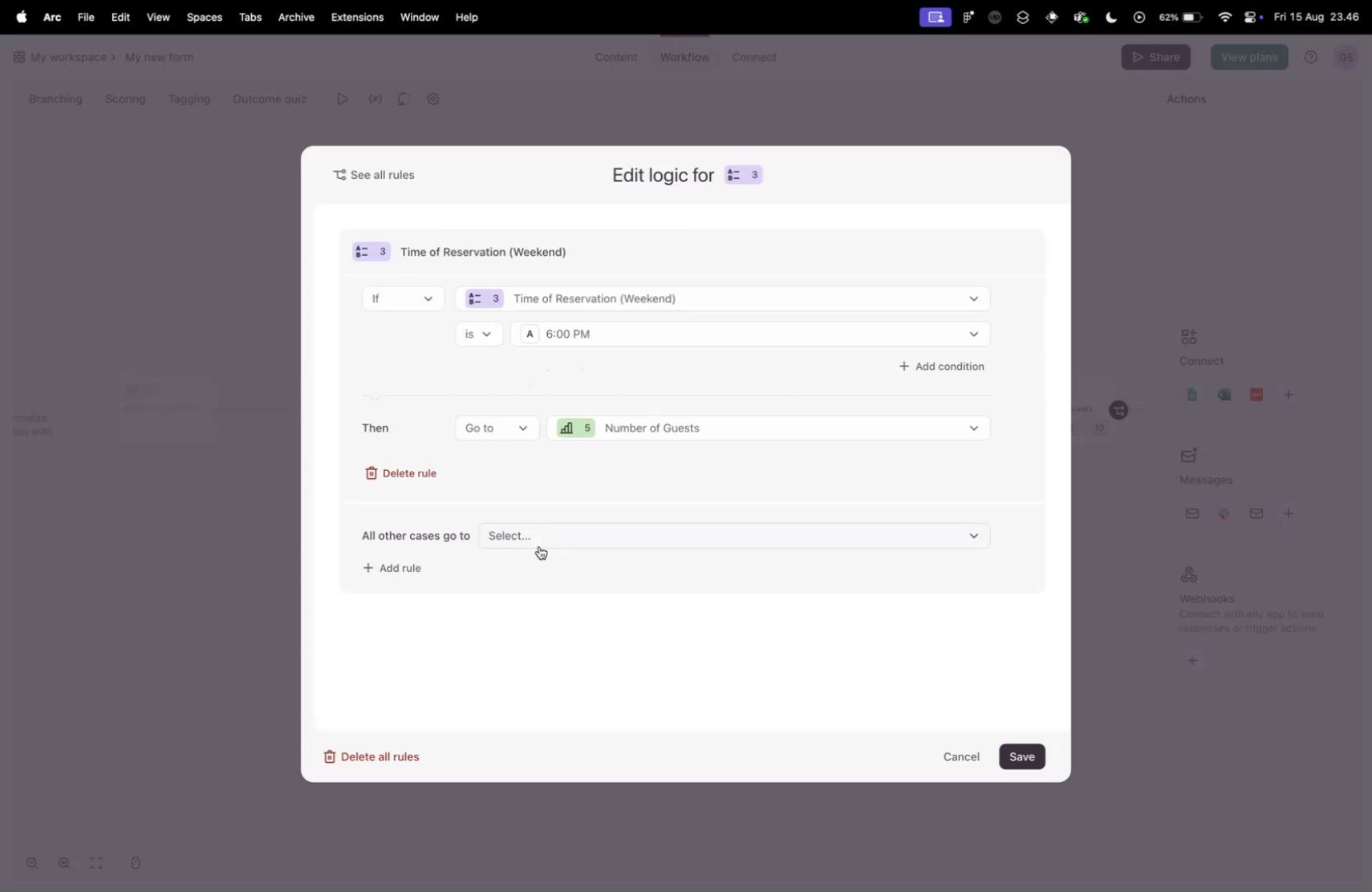 
wait(5.09)
 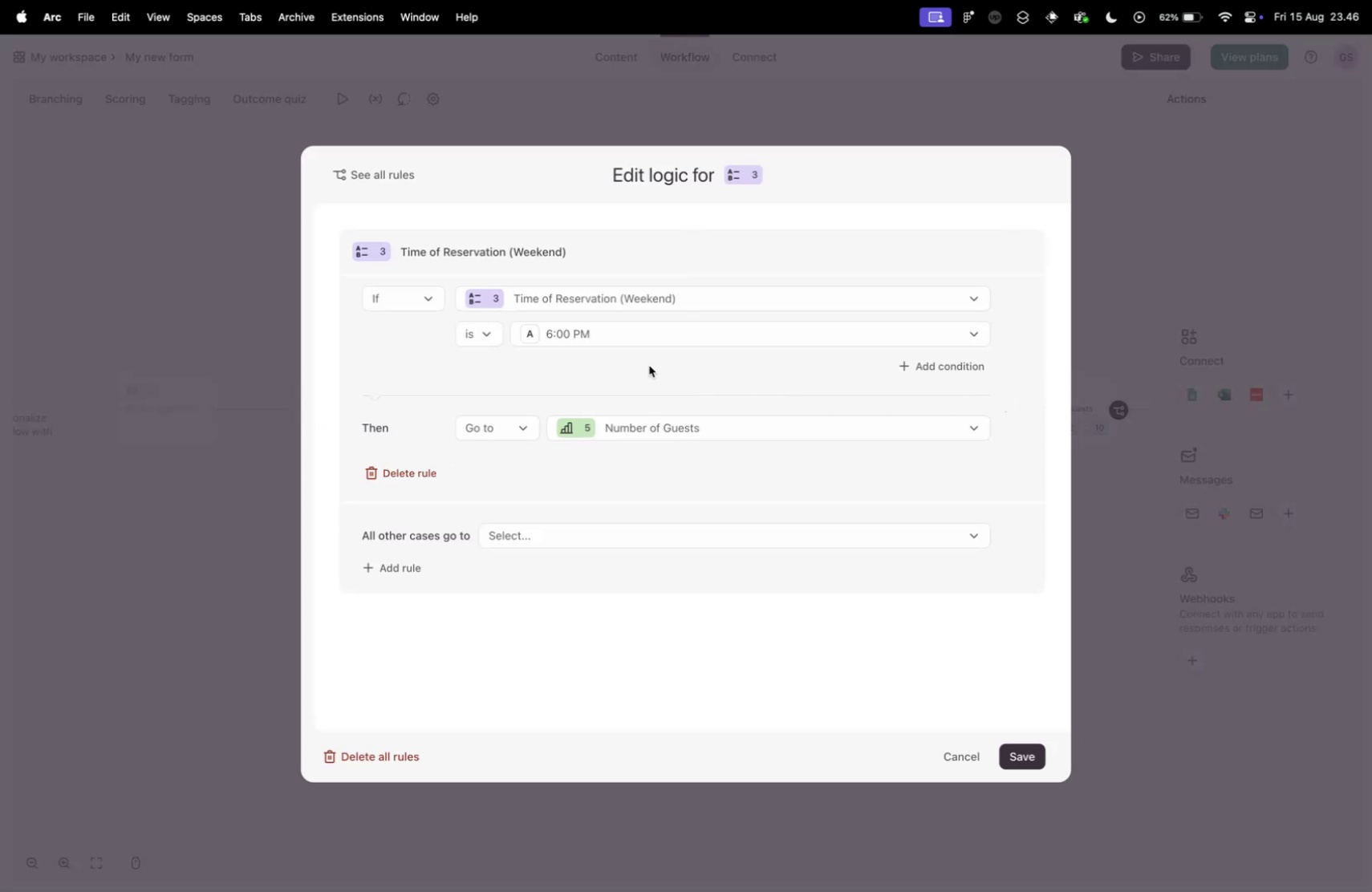 
left_click([405, 469])
 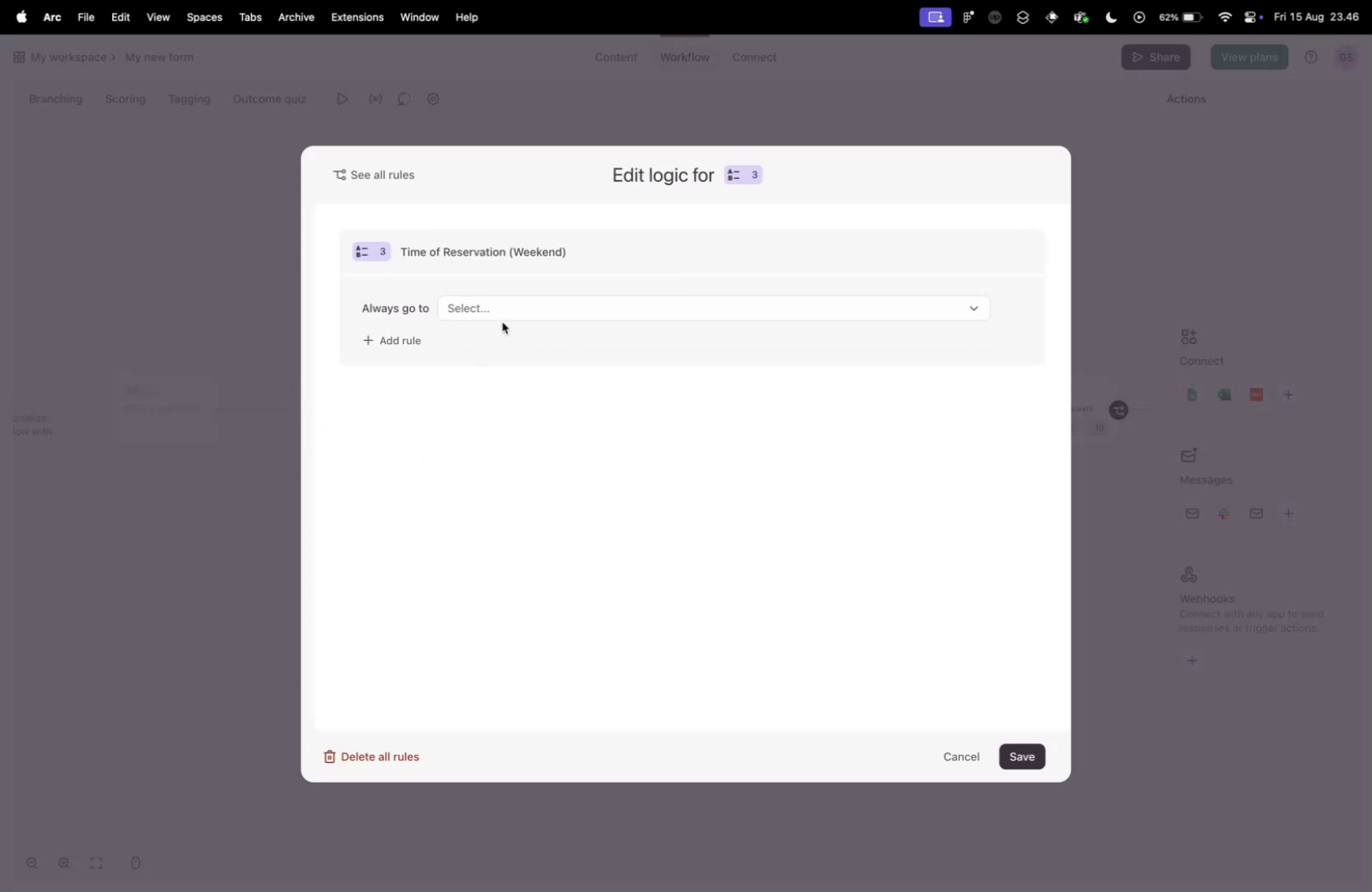 
left_click([514, 306])
 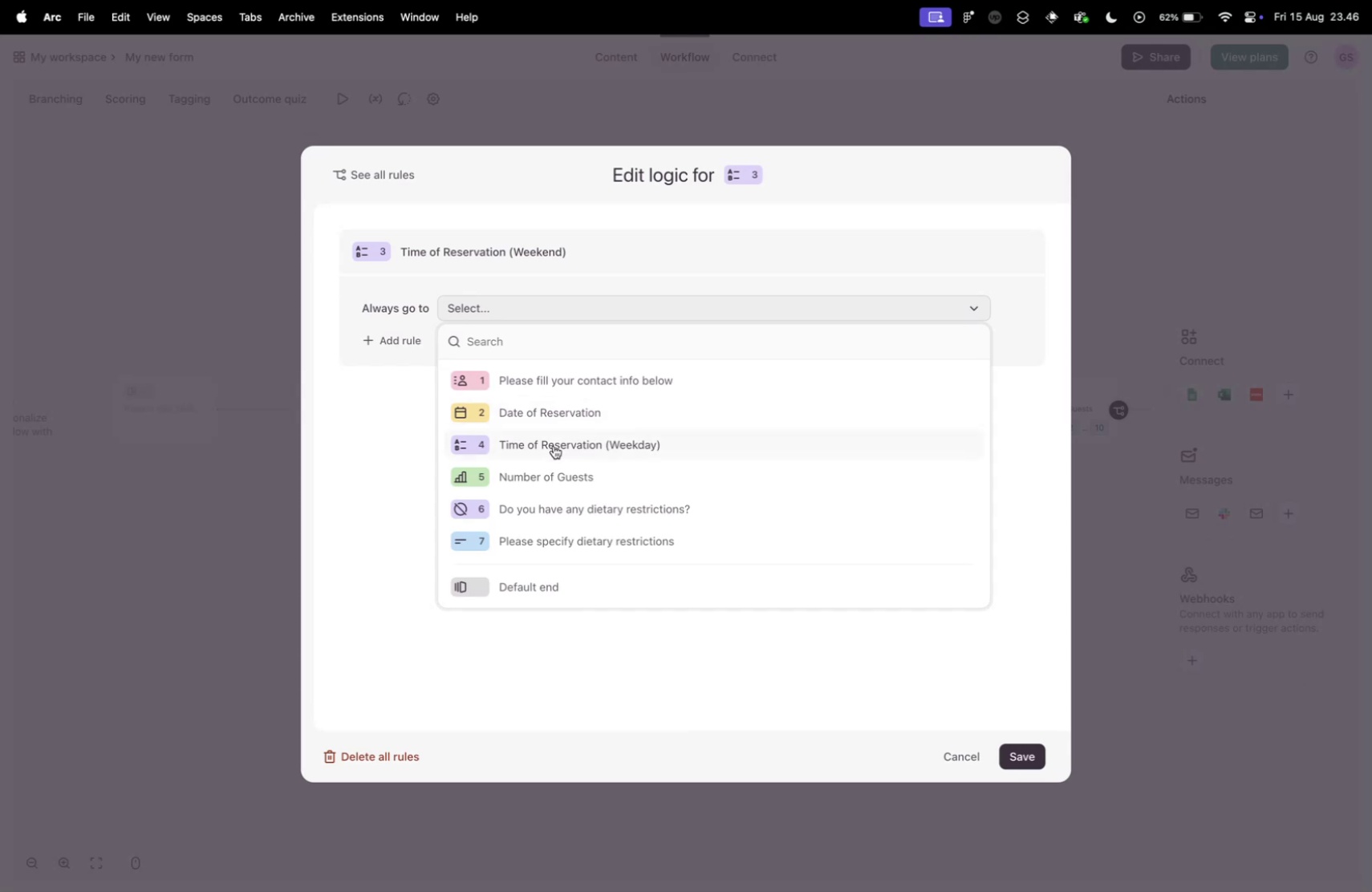 
left_click([549, 472])
 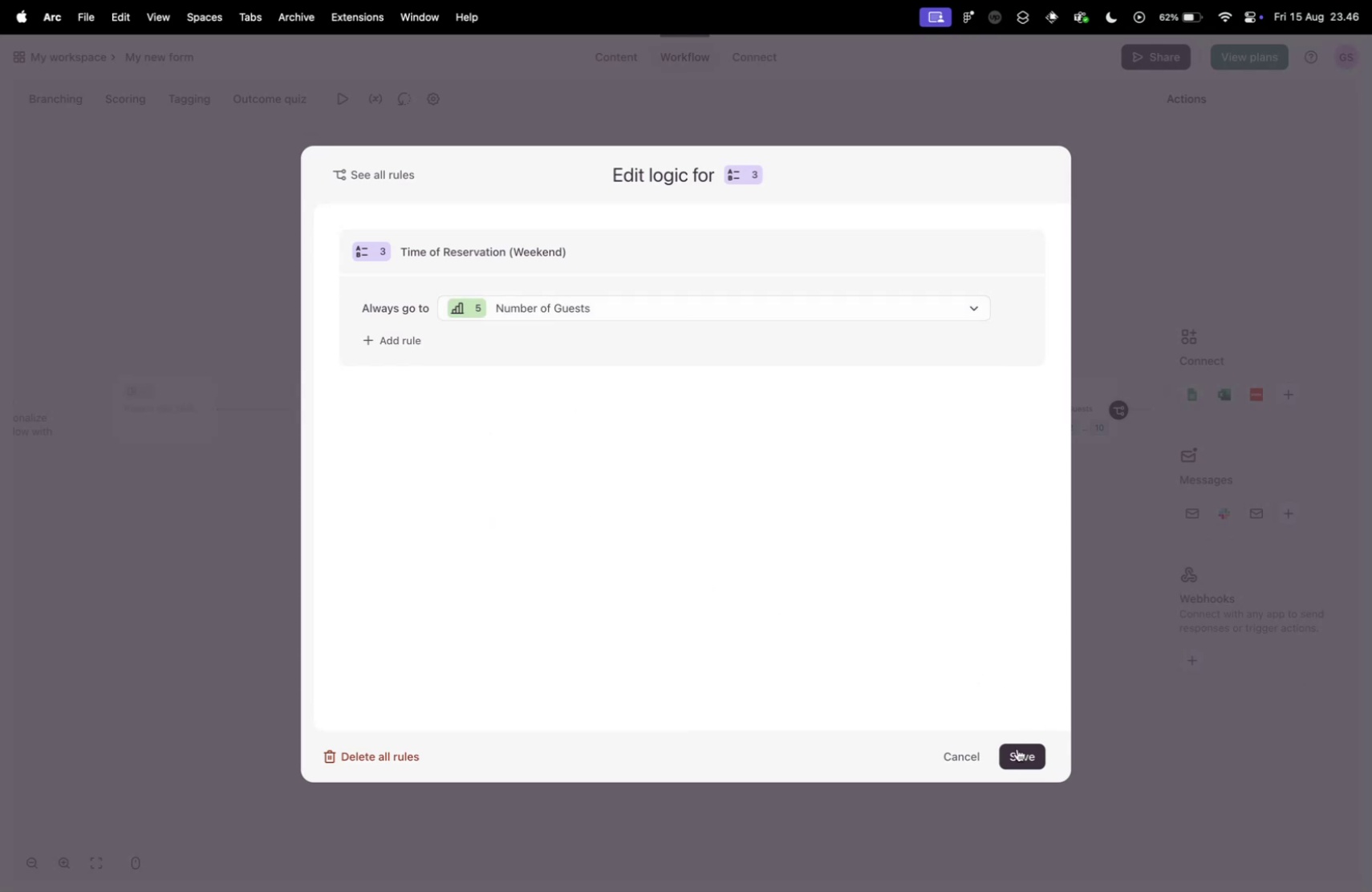 
left_click([1009, 763])
 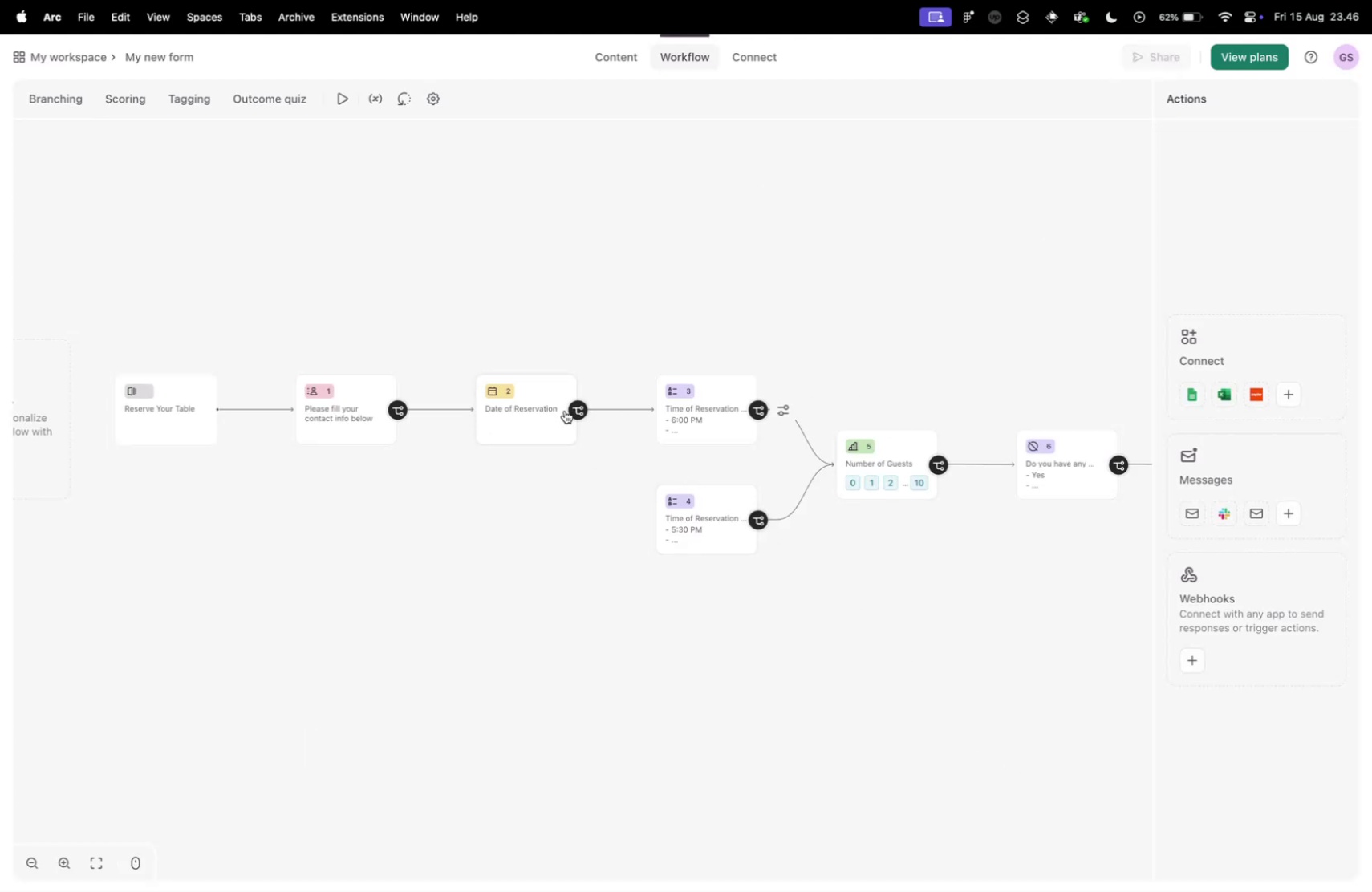 
left_click_drag(start_coordinate=[881, 594], to_coordinate=[678, 570])
 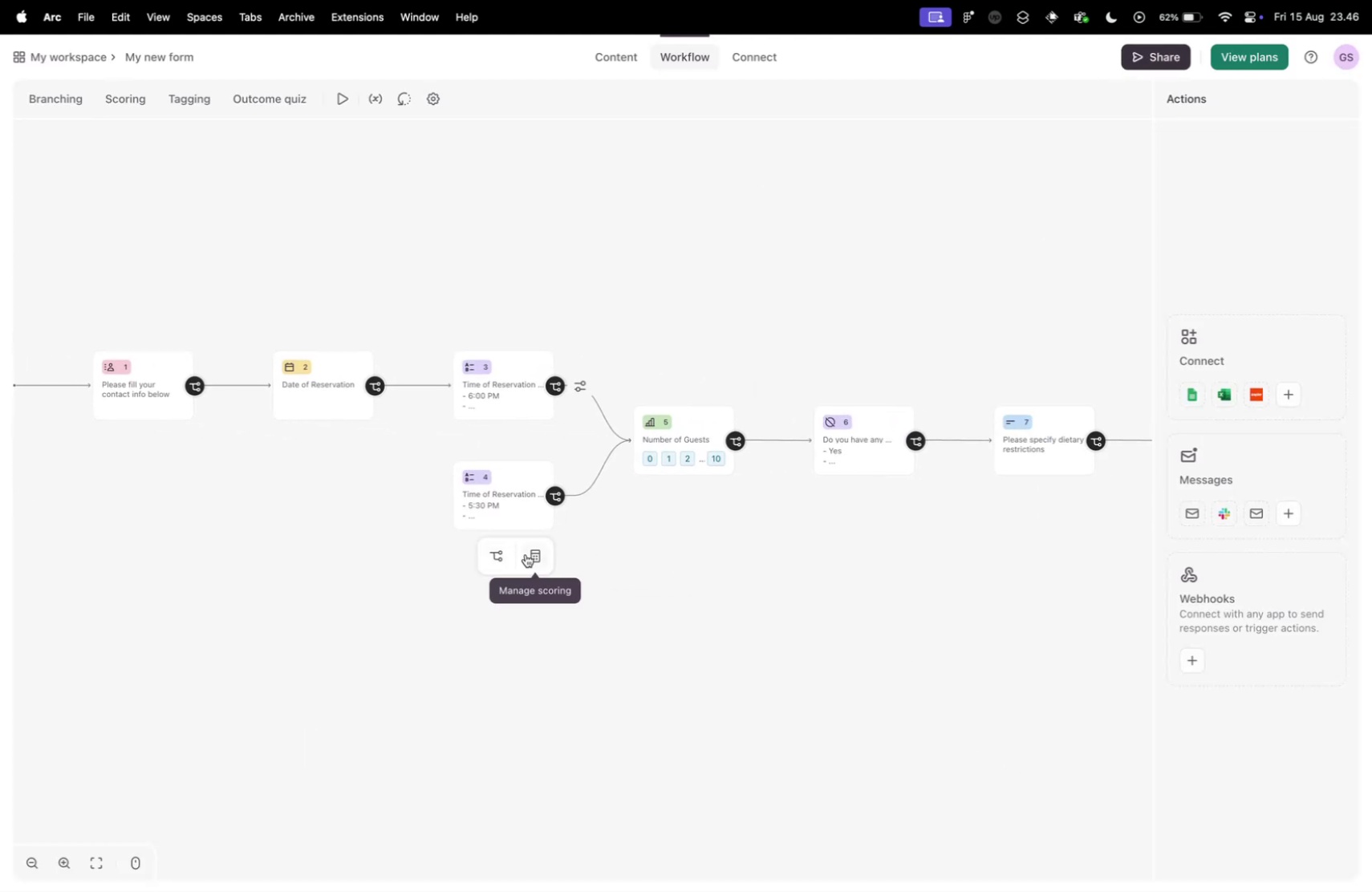 
left_click([526, 553])
 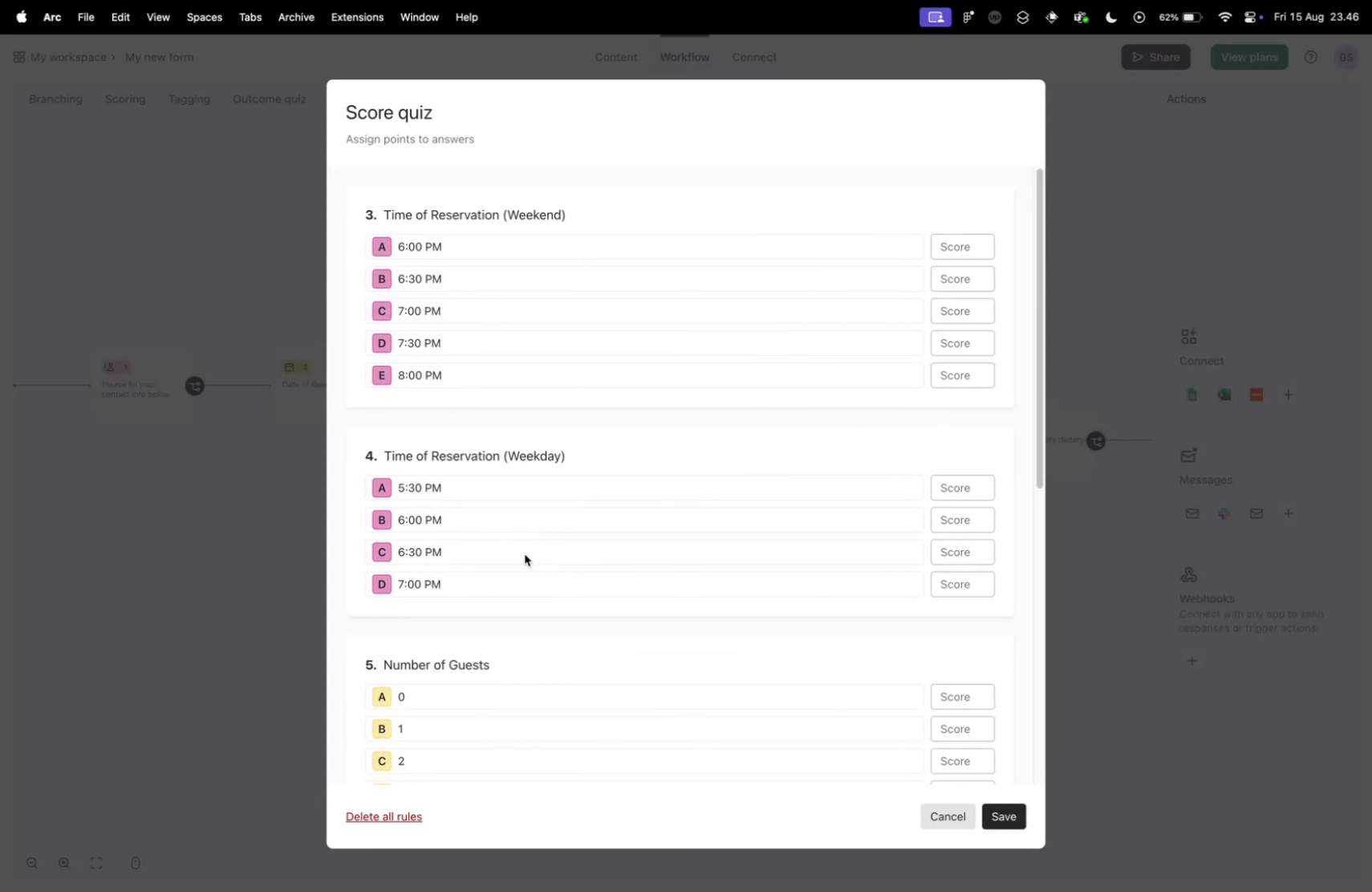 
scroll: coordinate [531, 555], scroll_direction: down, amount: 15.0
 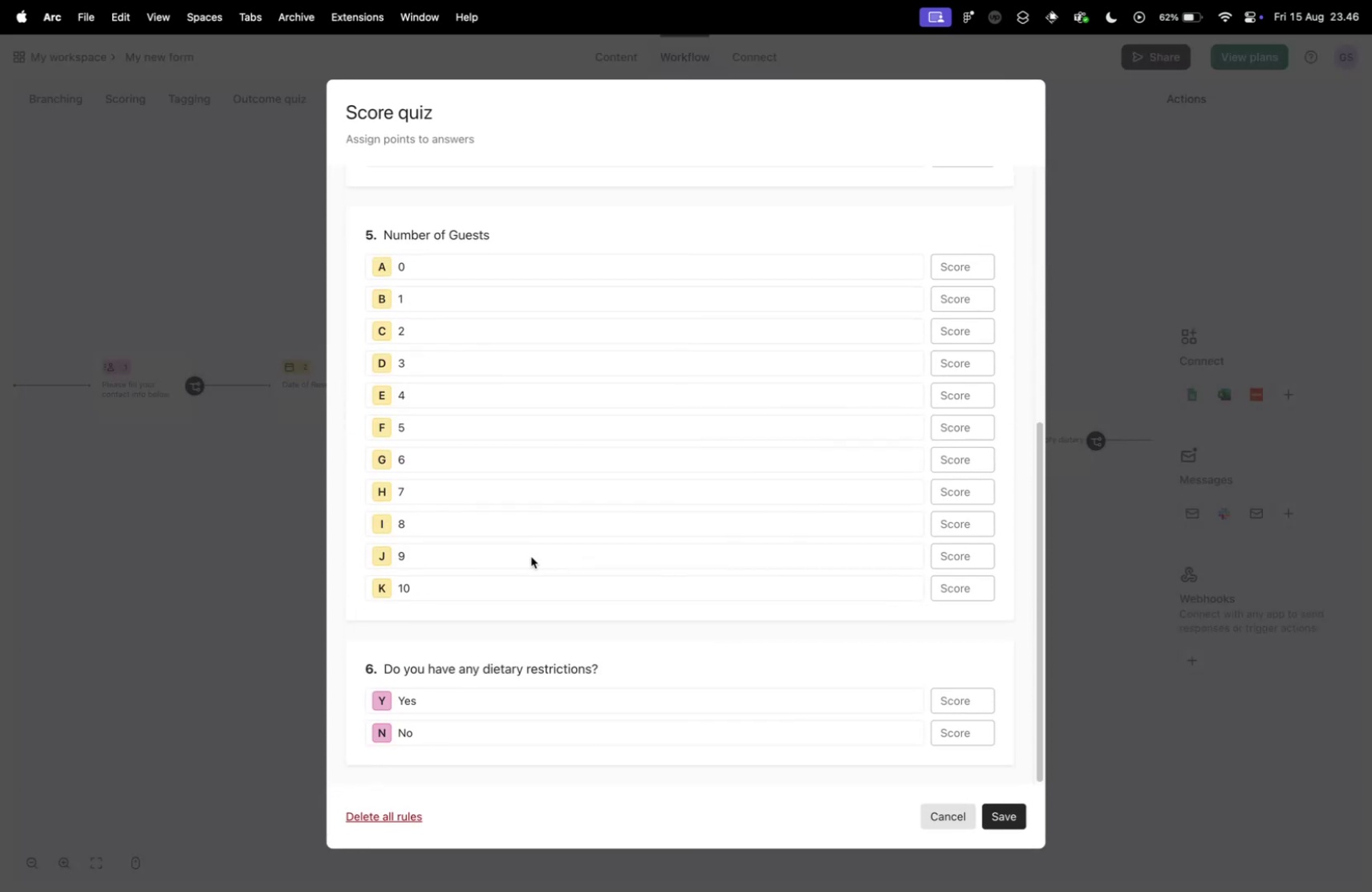 
scroll: coordinate [529, 558], scroll_direction: up, amount: 38.0
 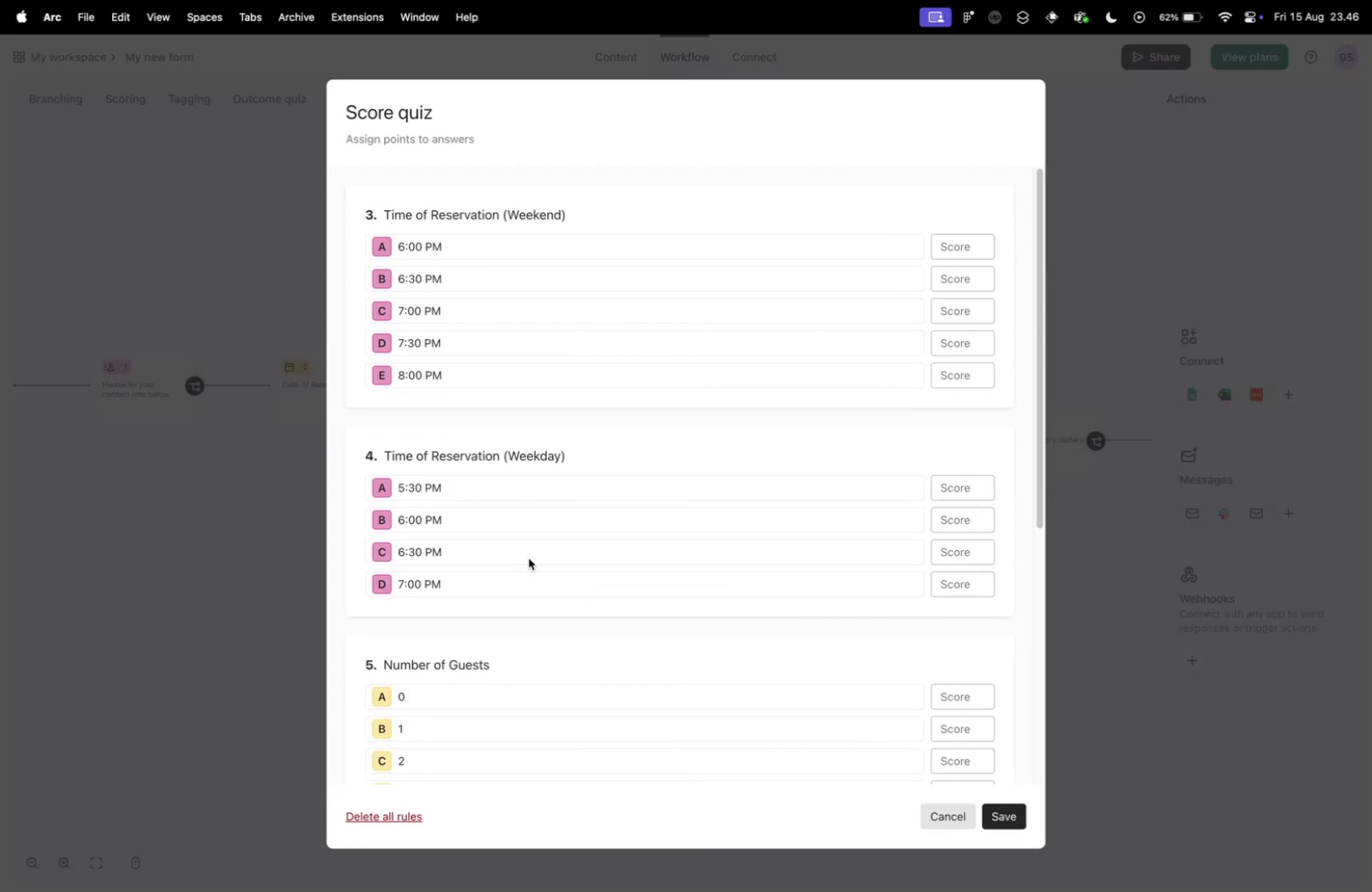 
scroll: coordinate [529, 558], scroll_direction: down, amount: 28.0
 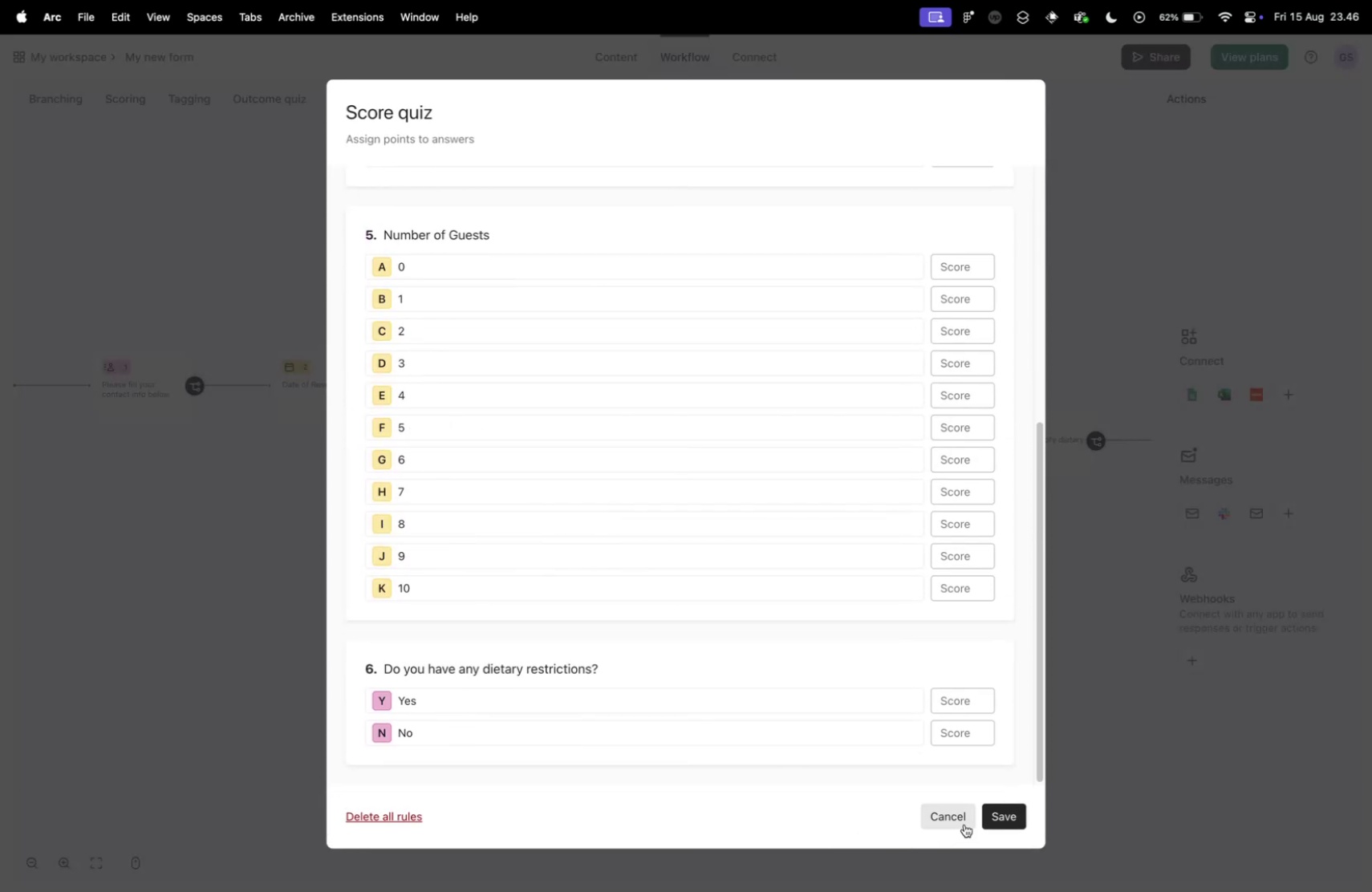 
left_click([952, 813])
 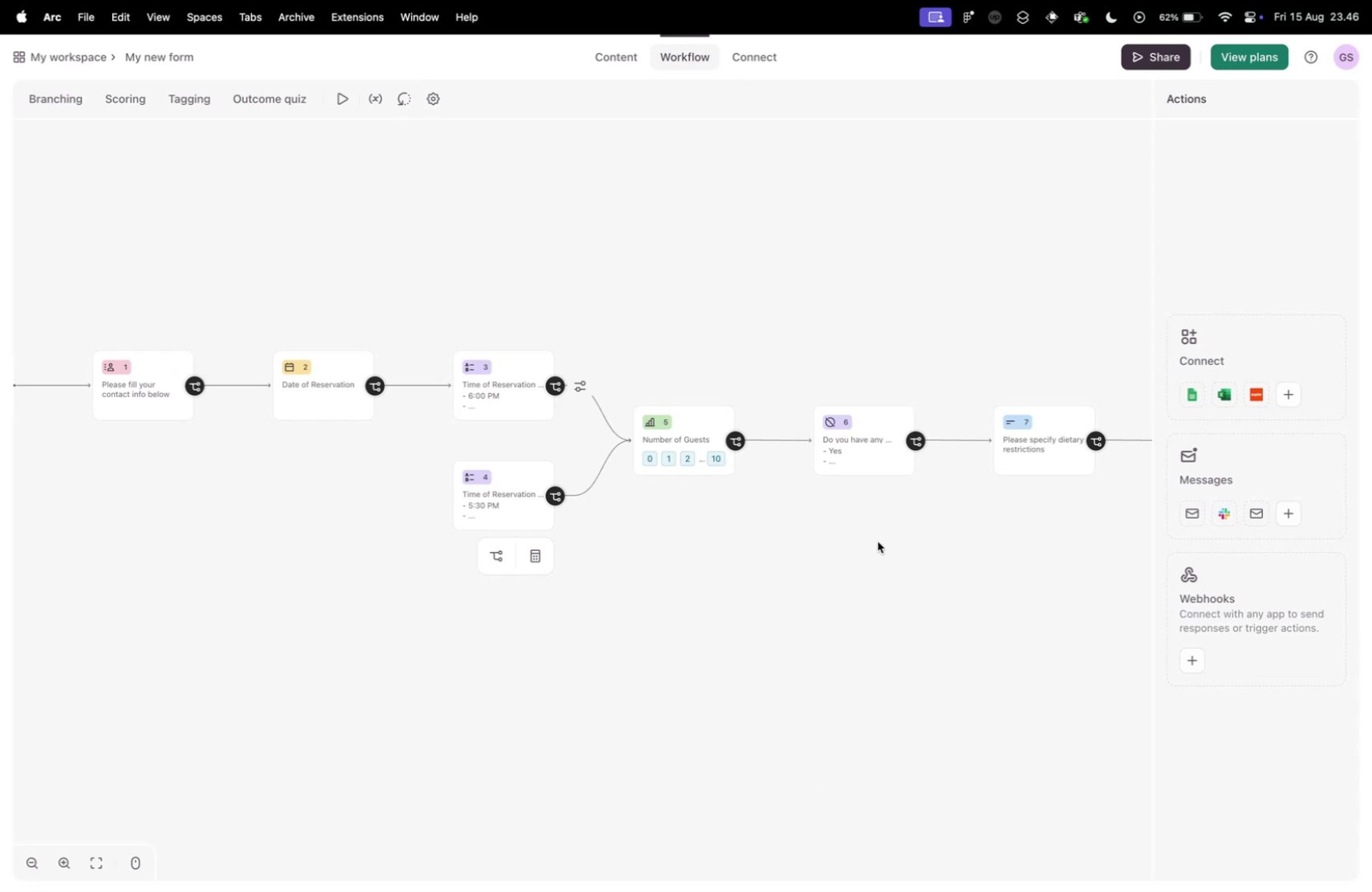 
left_click_drag(start_coordinate=[904, 531], to_coordinate=[609, 520])
 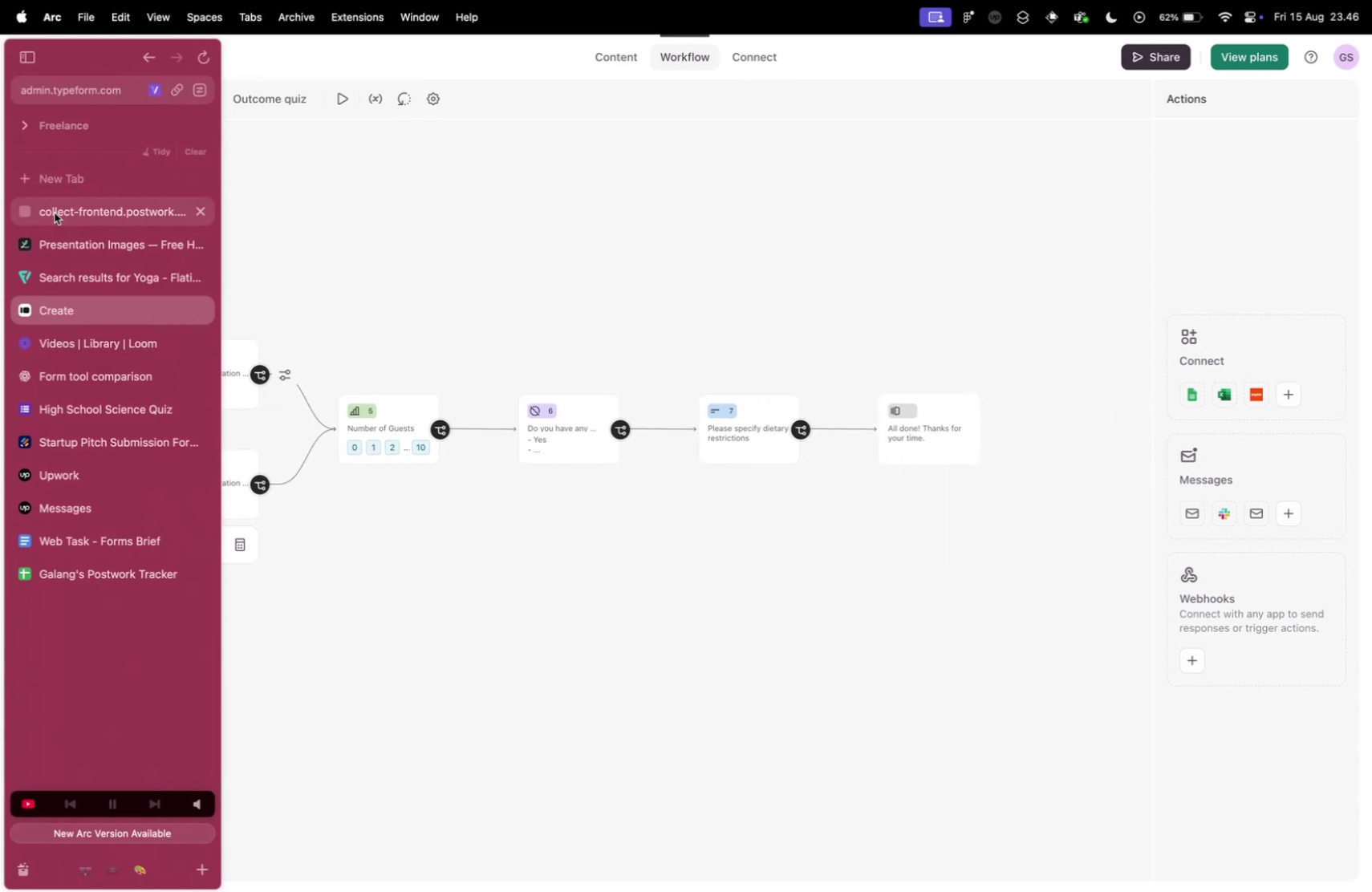 